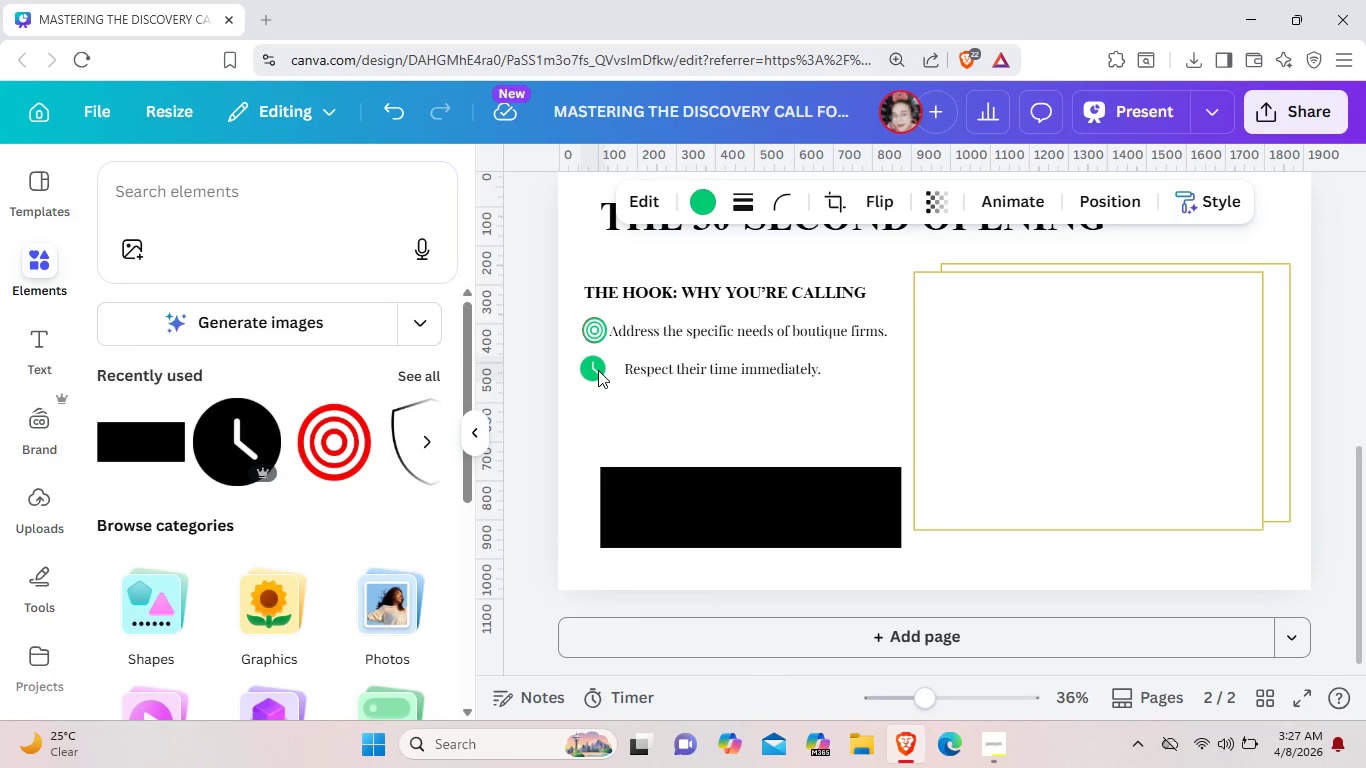 
key(ArrowRight)
 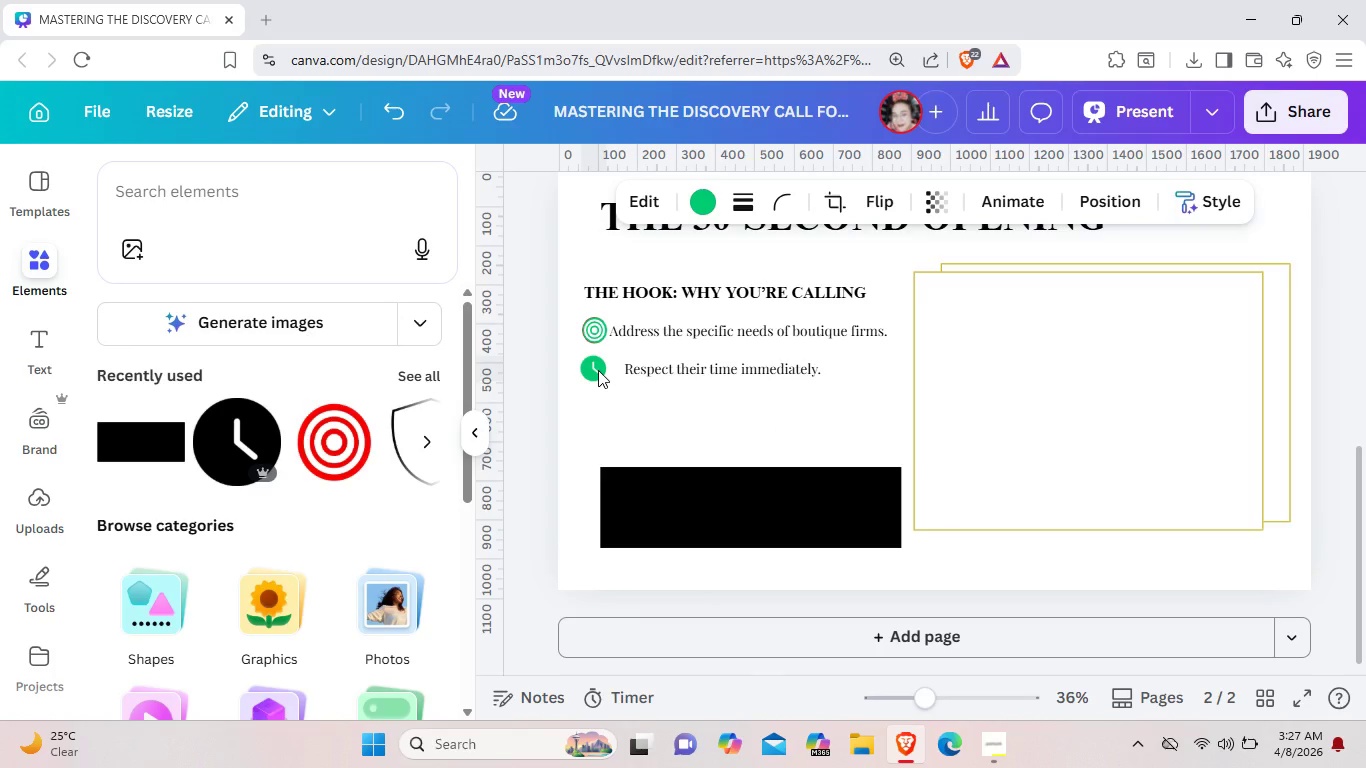 
key(ArrowRight)
 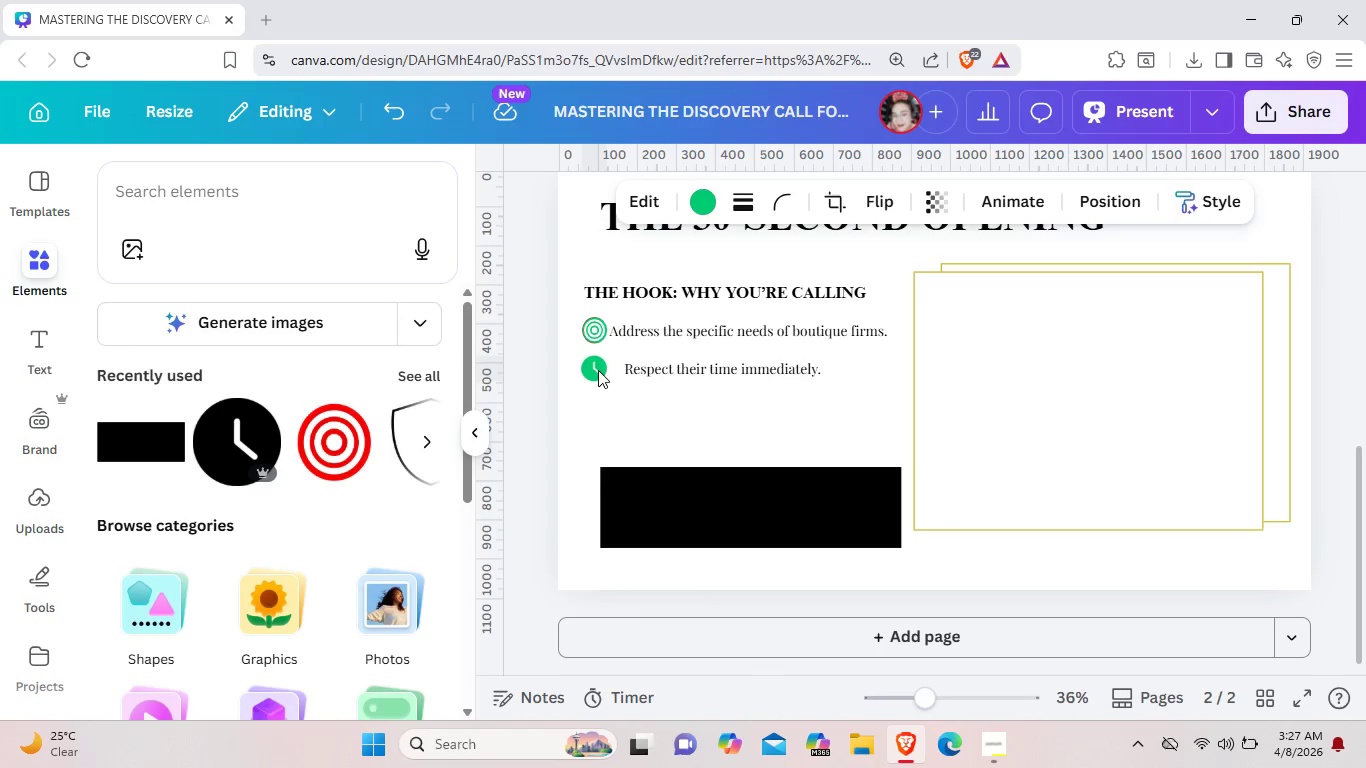 
key(ArrowRight)
 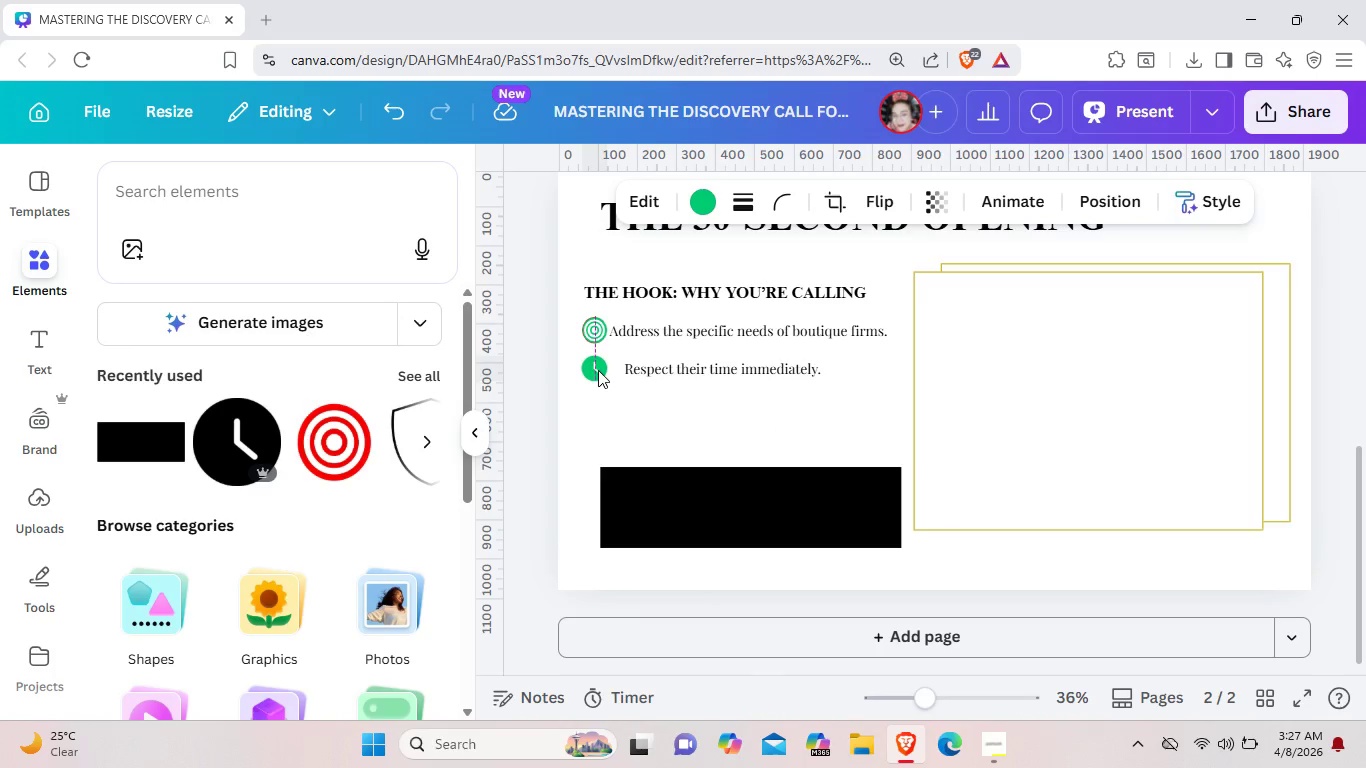 
key(ArrowRight)
 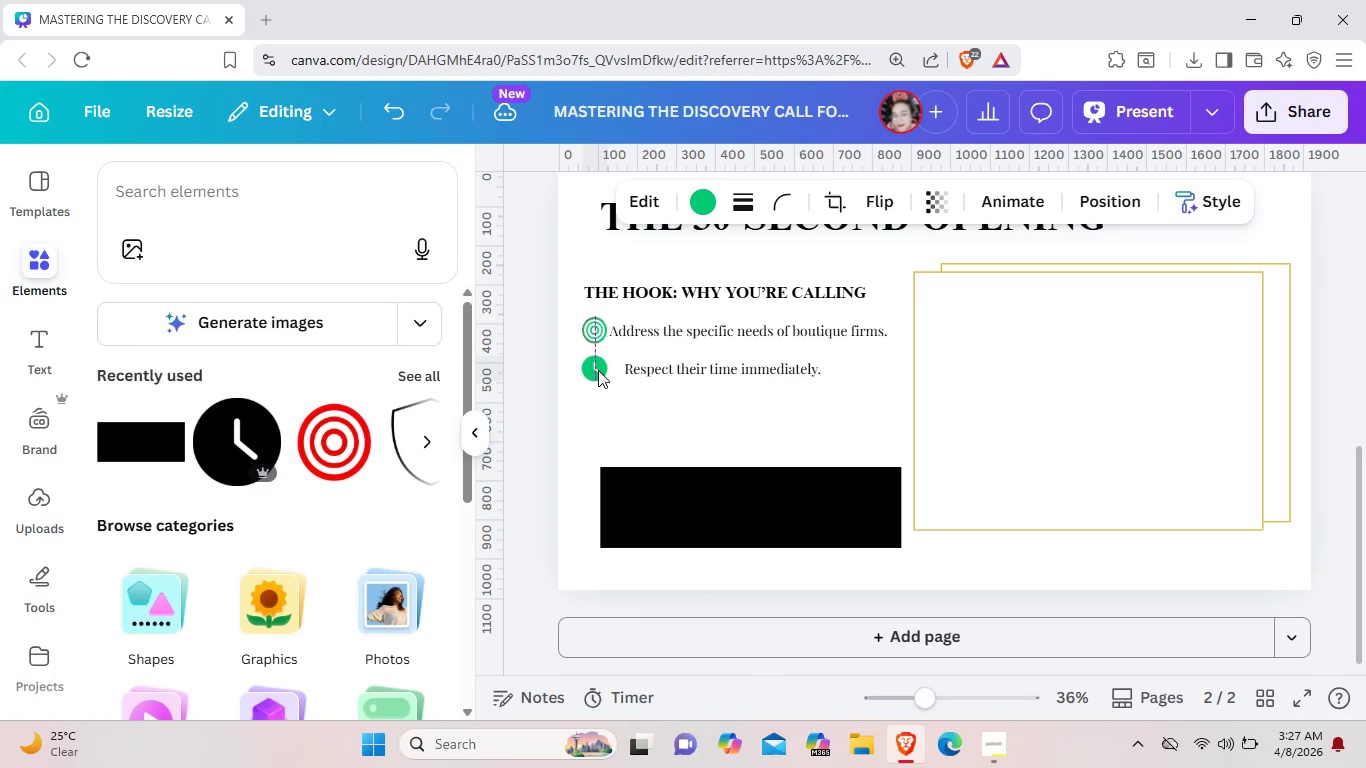 
key(ArrowRight)
 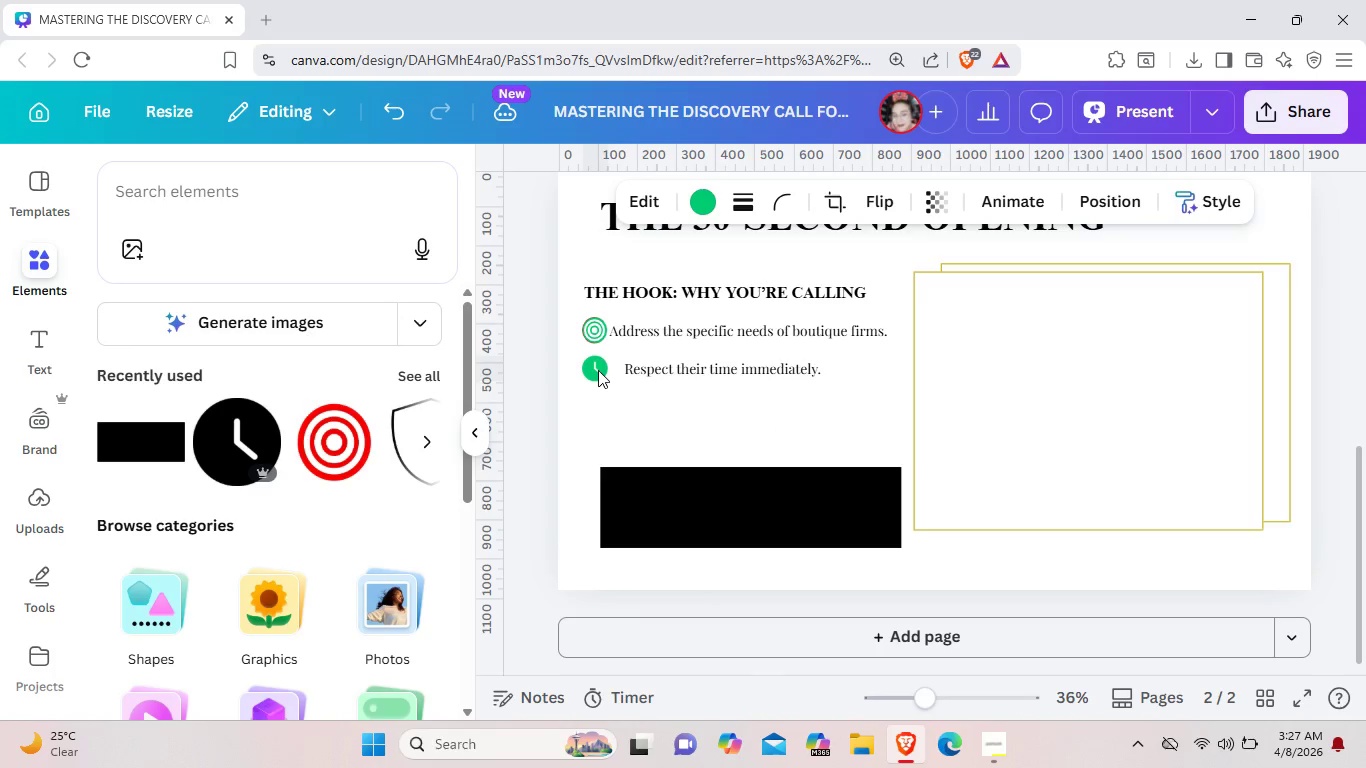 
key(ArrowRight)
 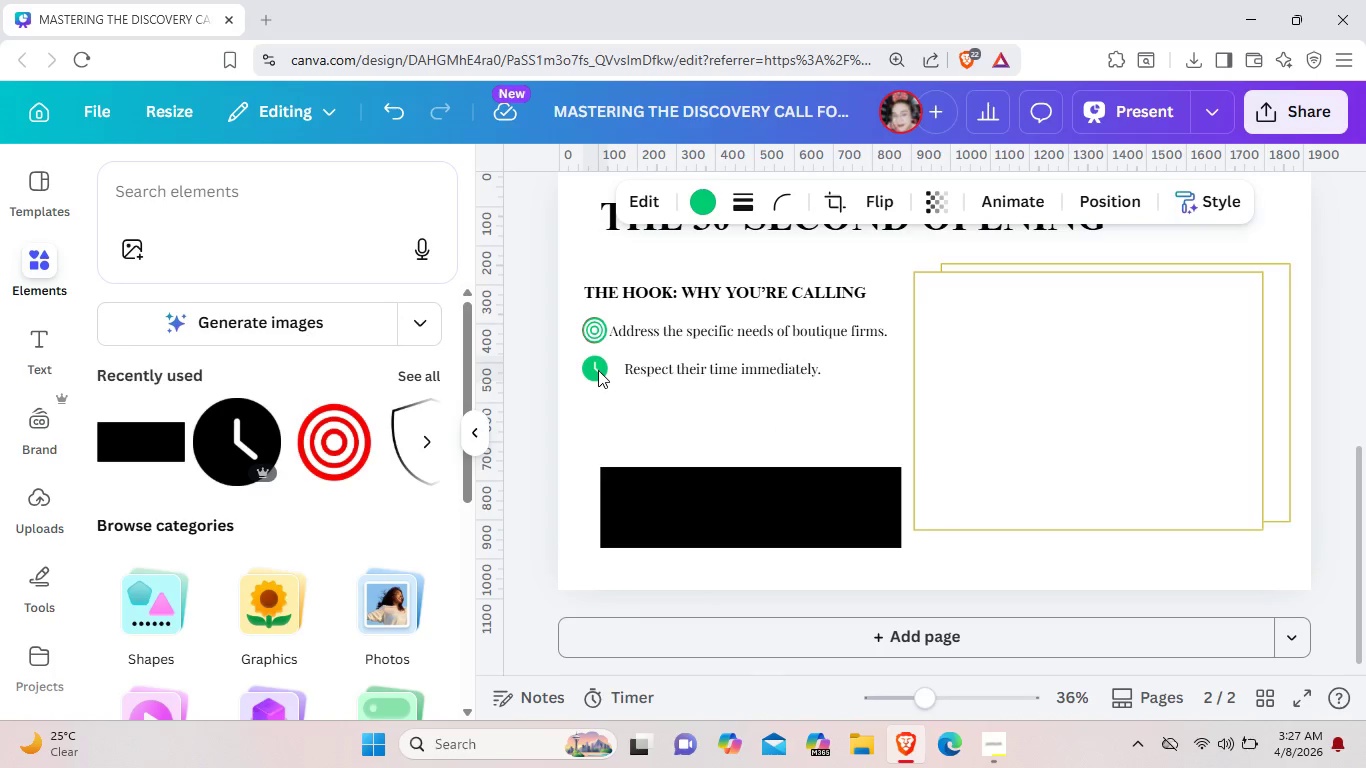 
key(ArrowRight)
 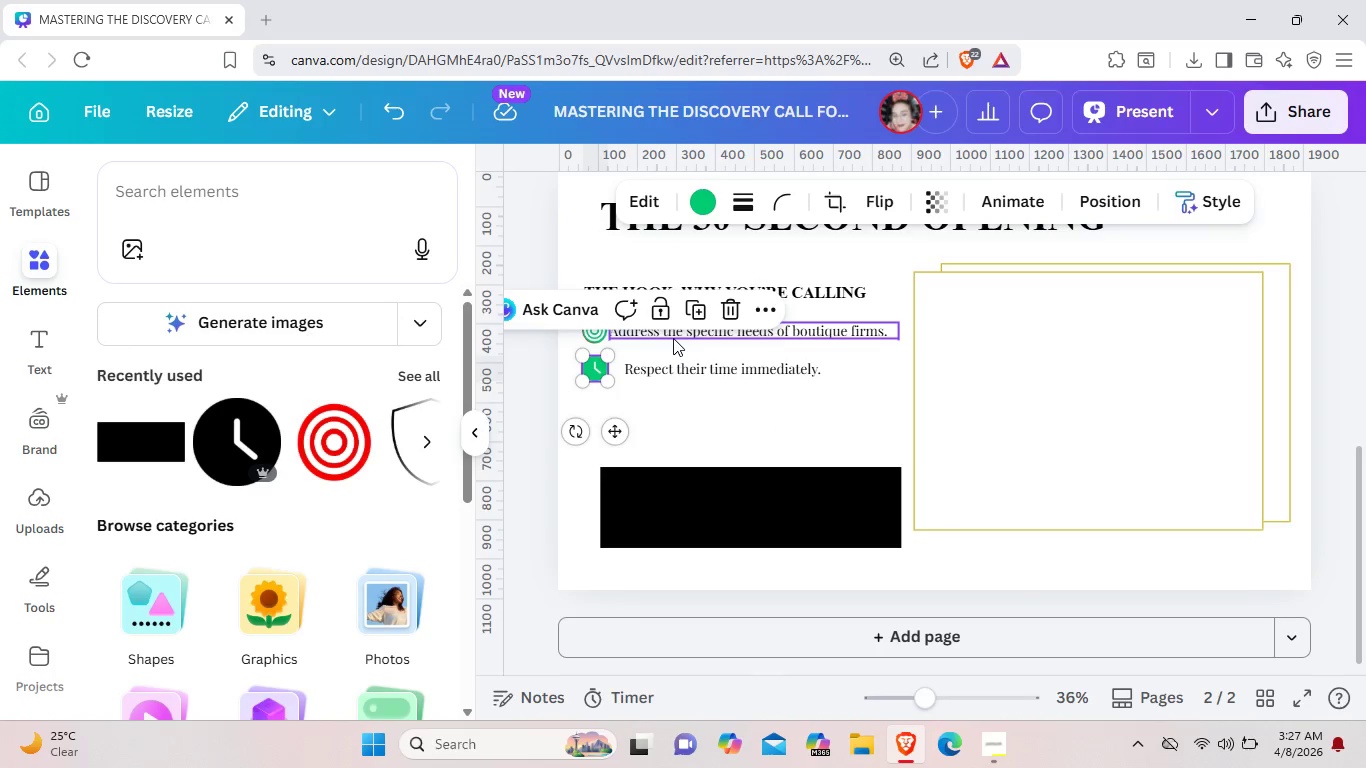 
left_click([673, 338])
 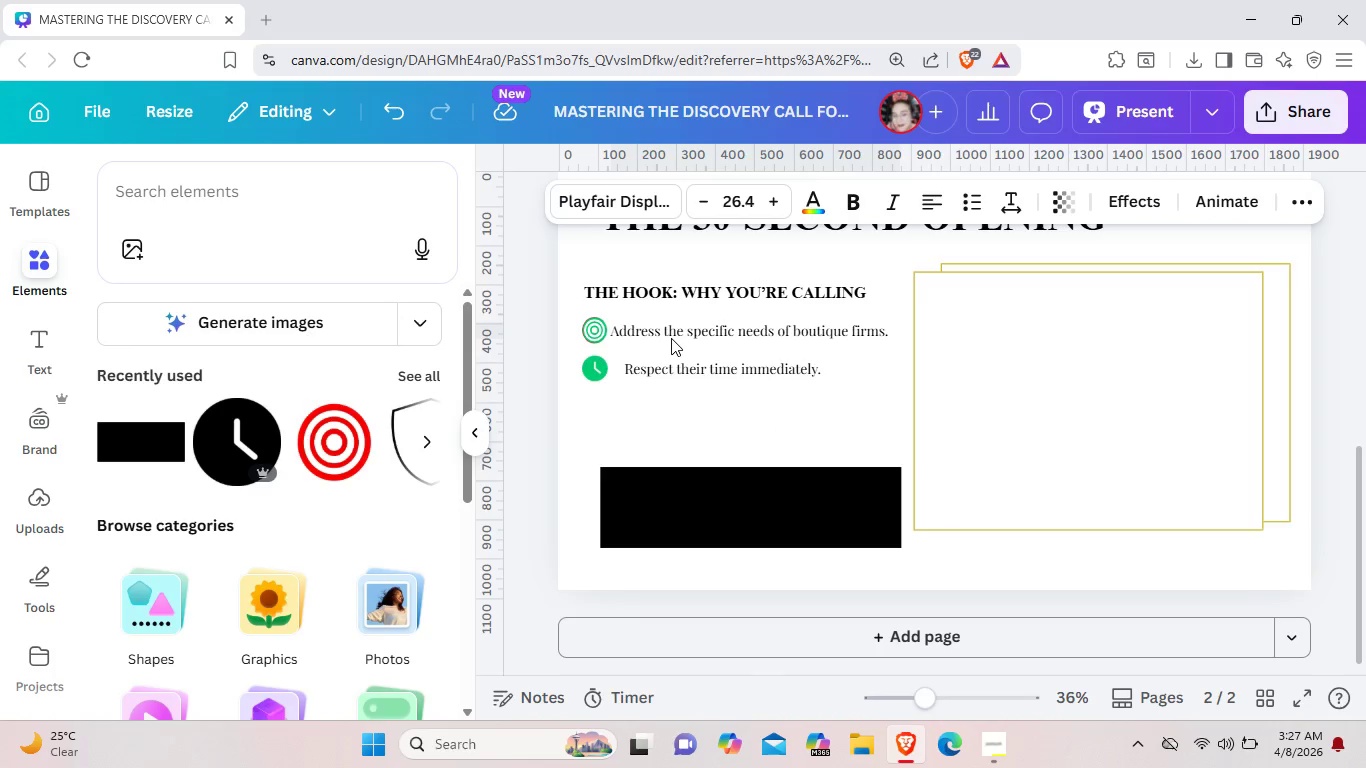 
key(ArrowRight)
 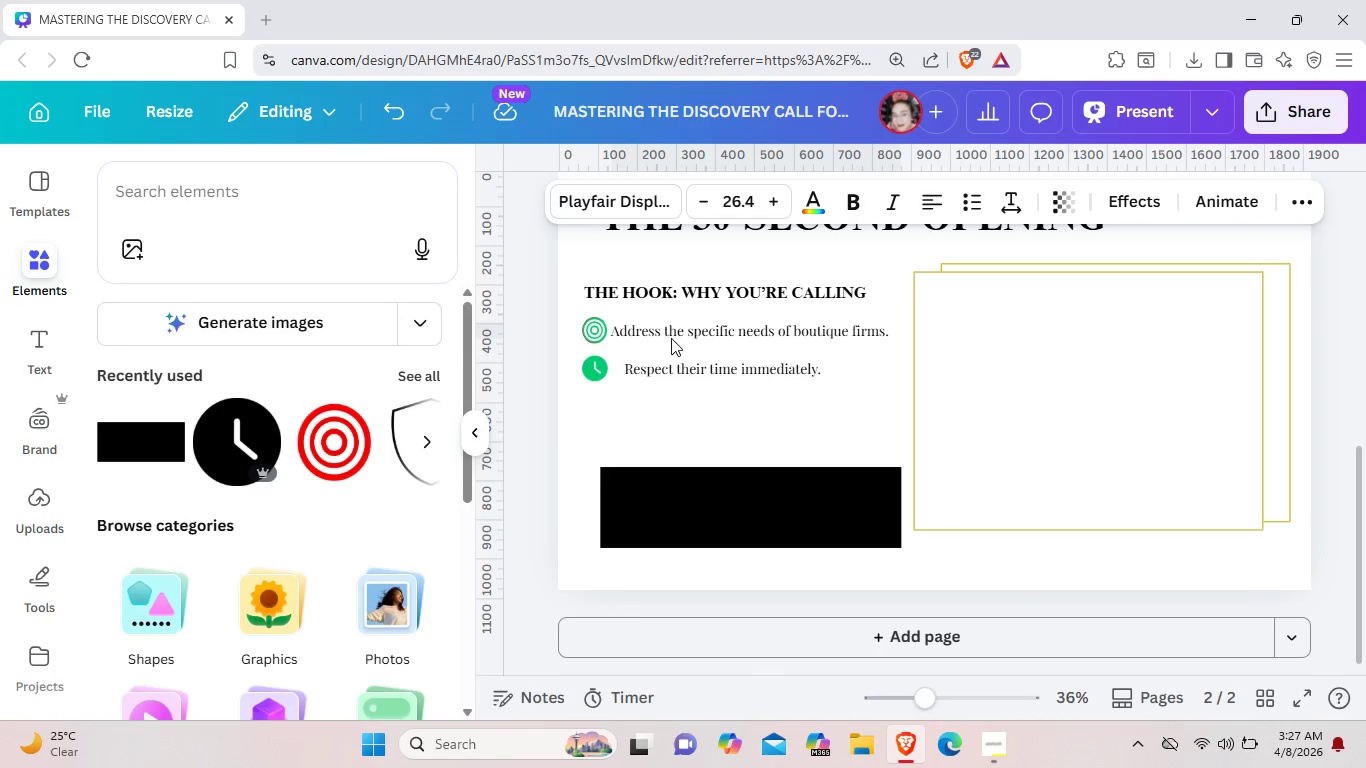 
key(ArrowRight)
 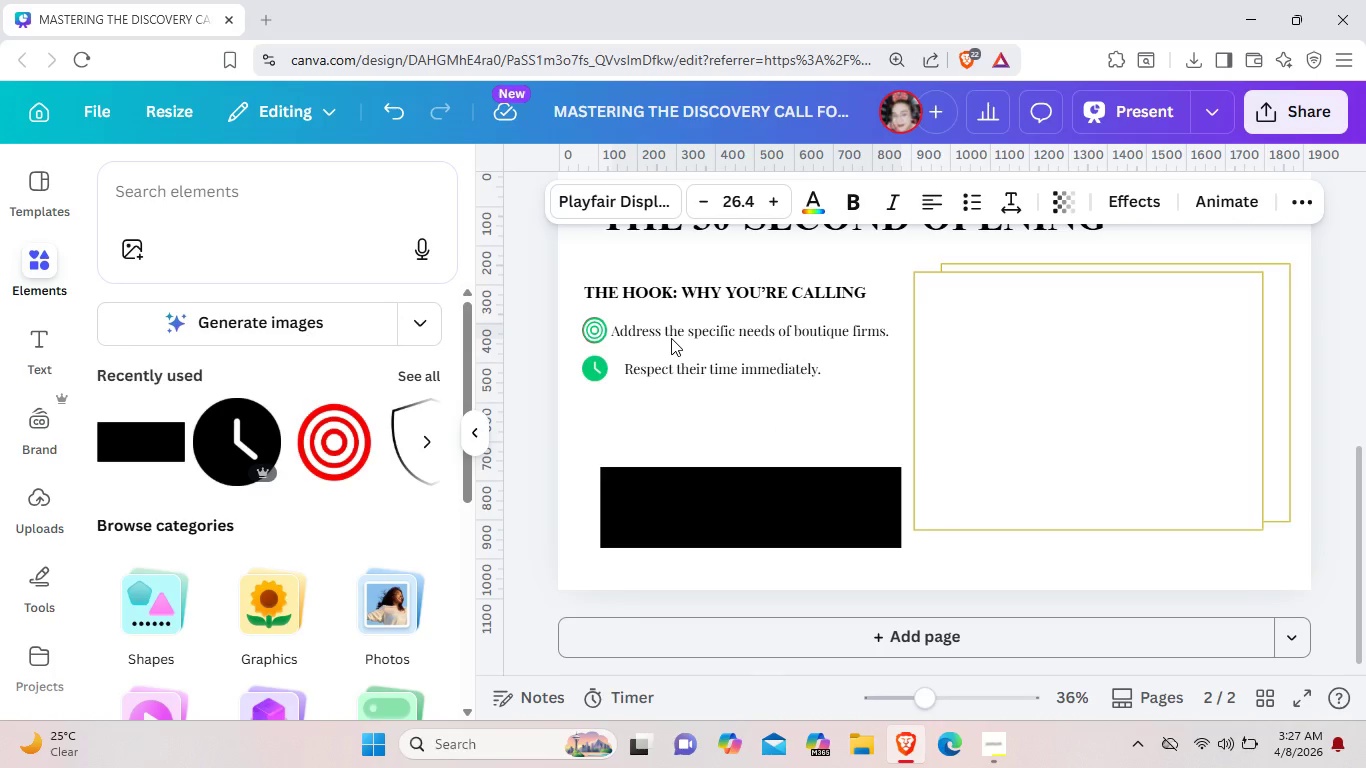 
key(ArrowRight)
 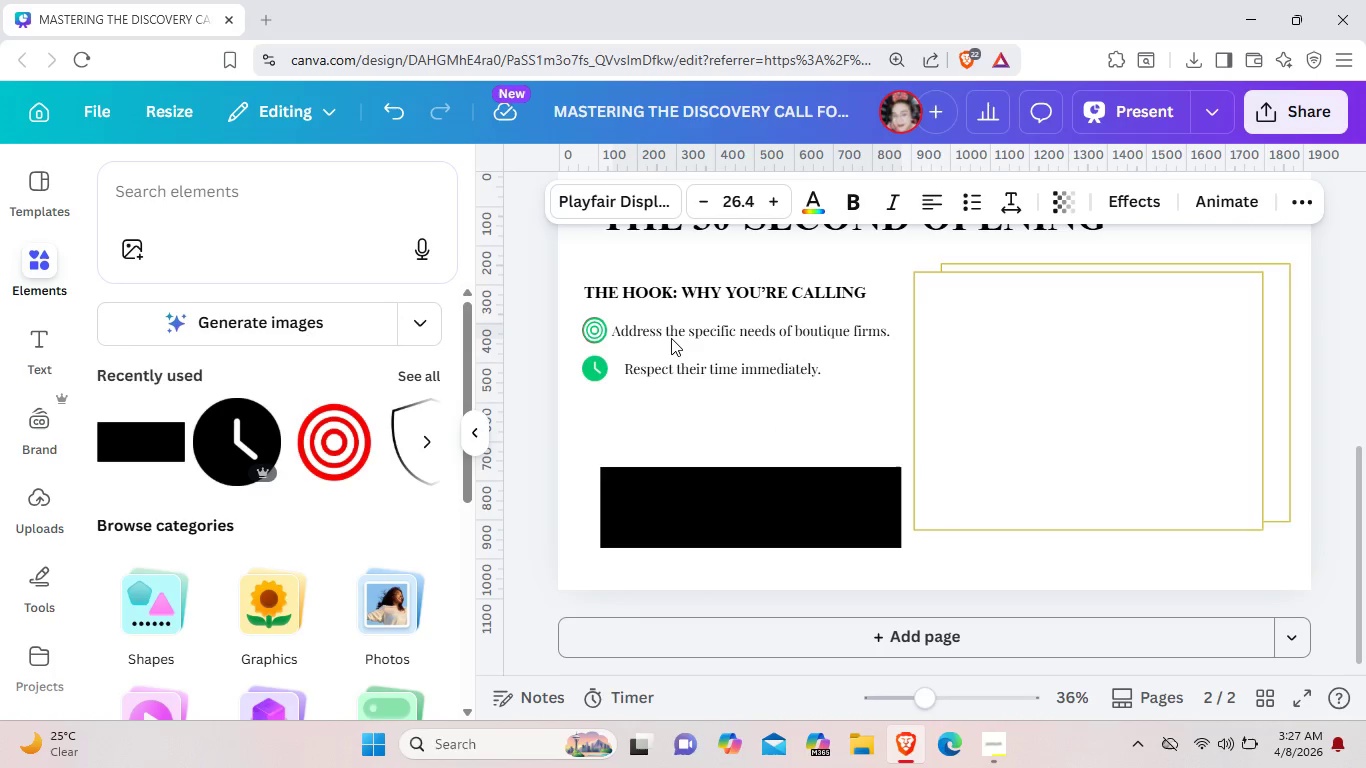 
key(ArrowRight)
 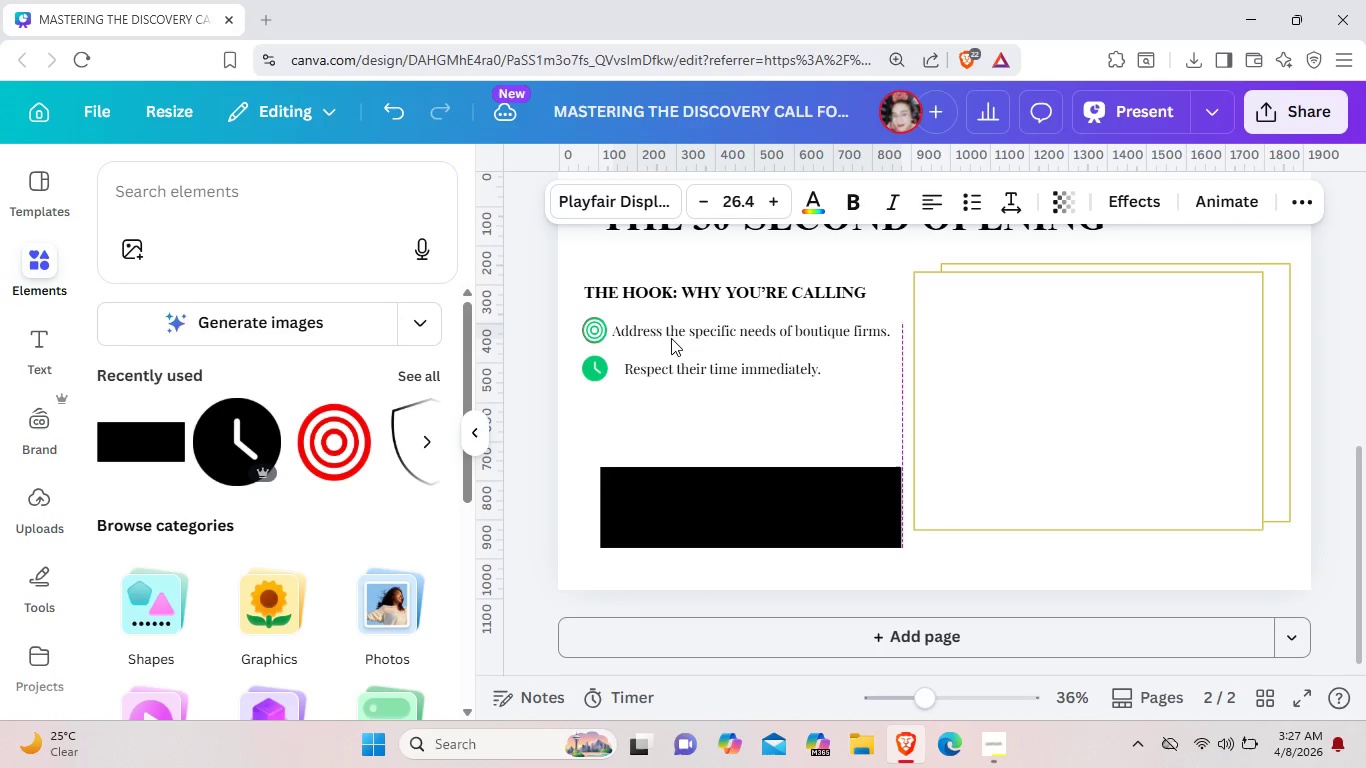 
key(ArrowRight)
 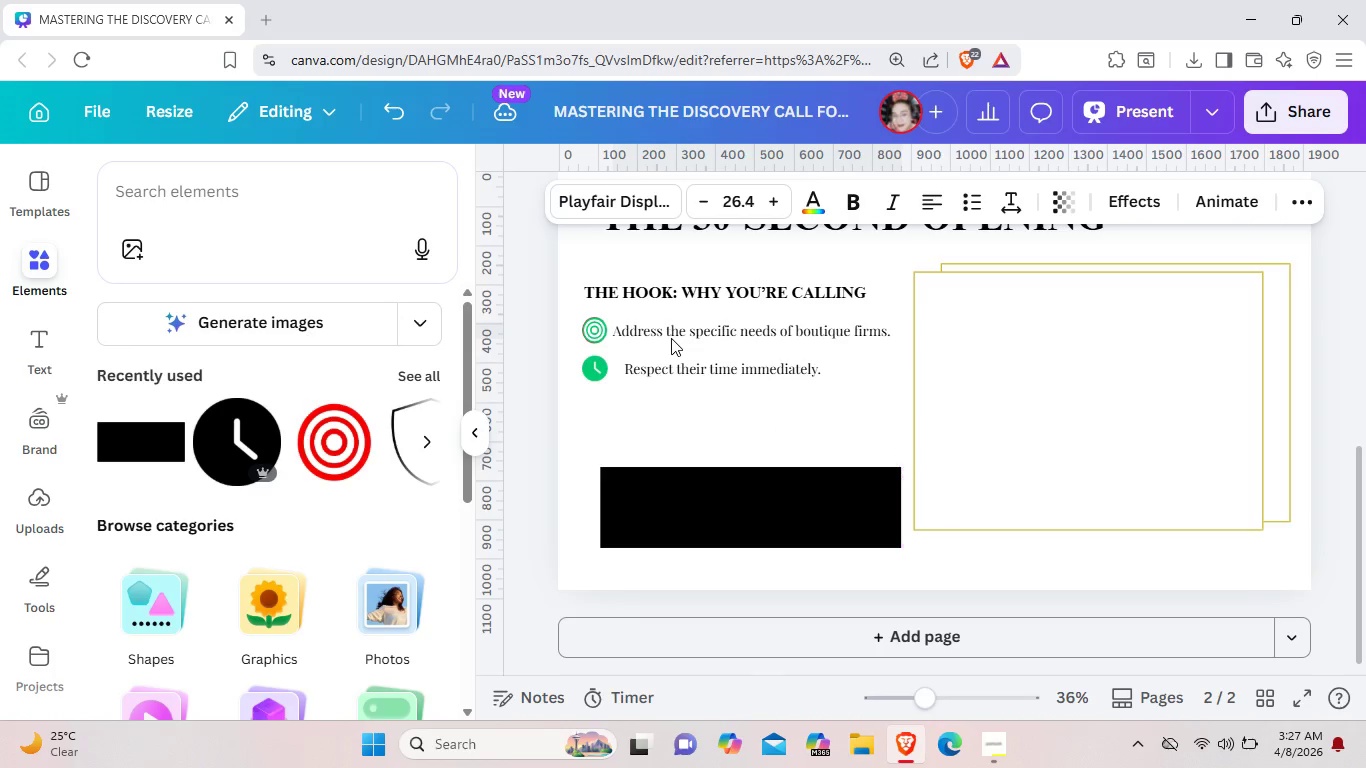 
key(ArrowRight)
 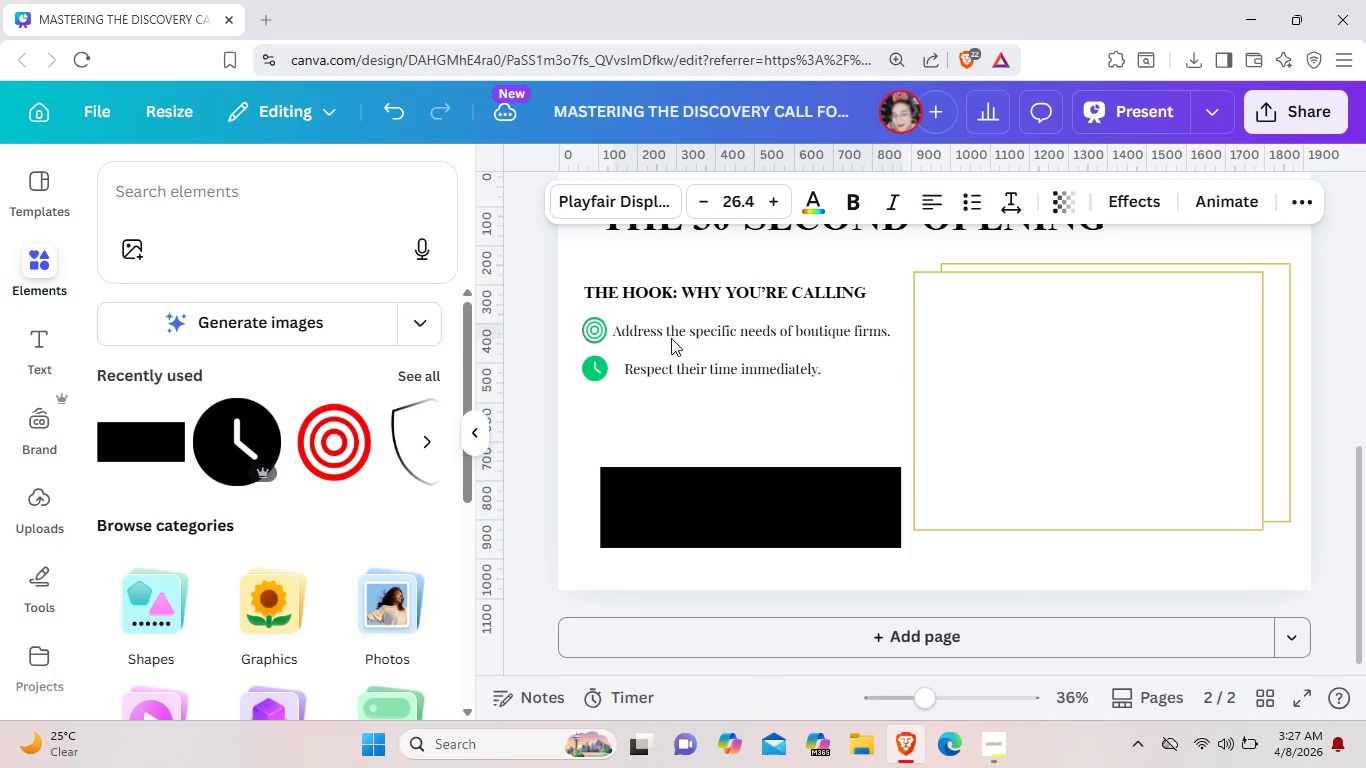 
key(ArrowRight)
 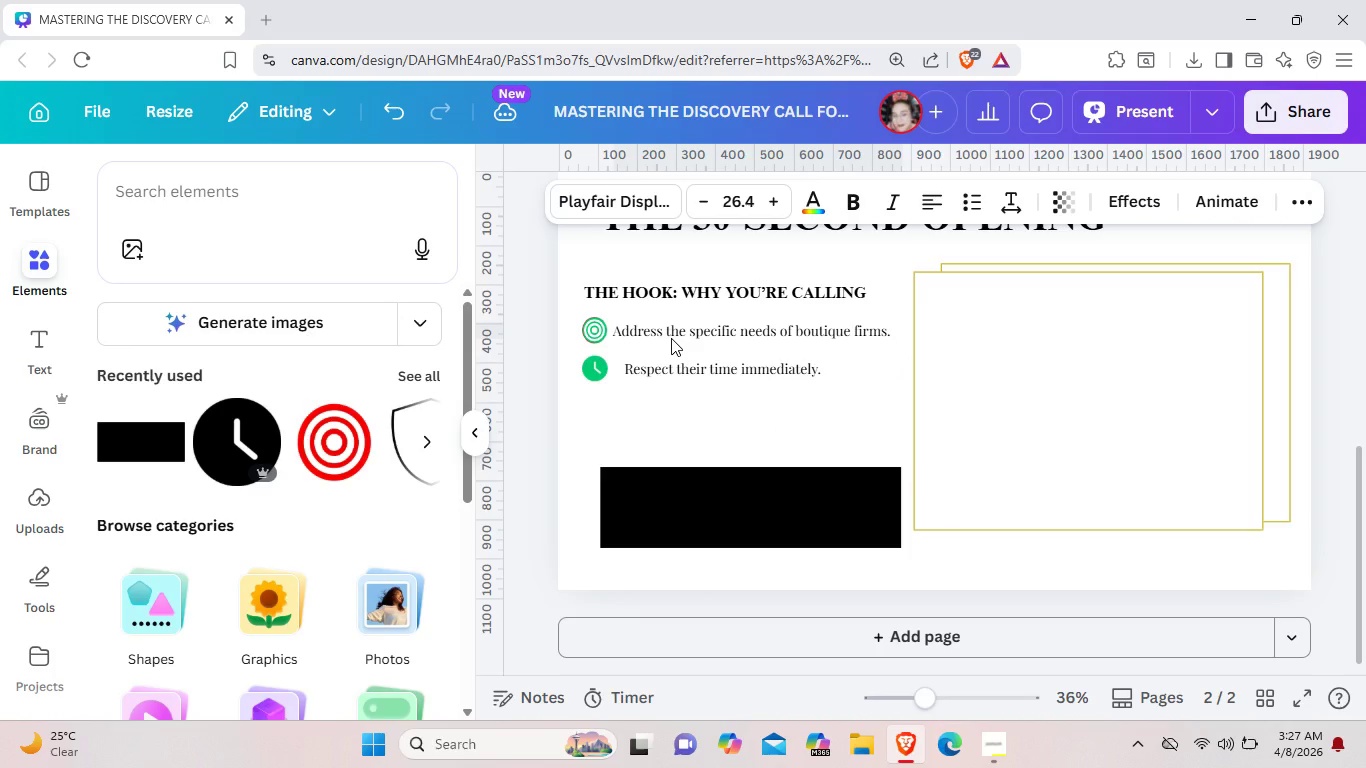 
key(ArrowRight)
 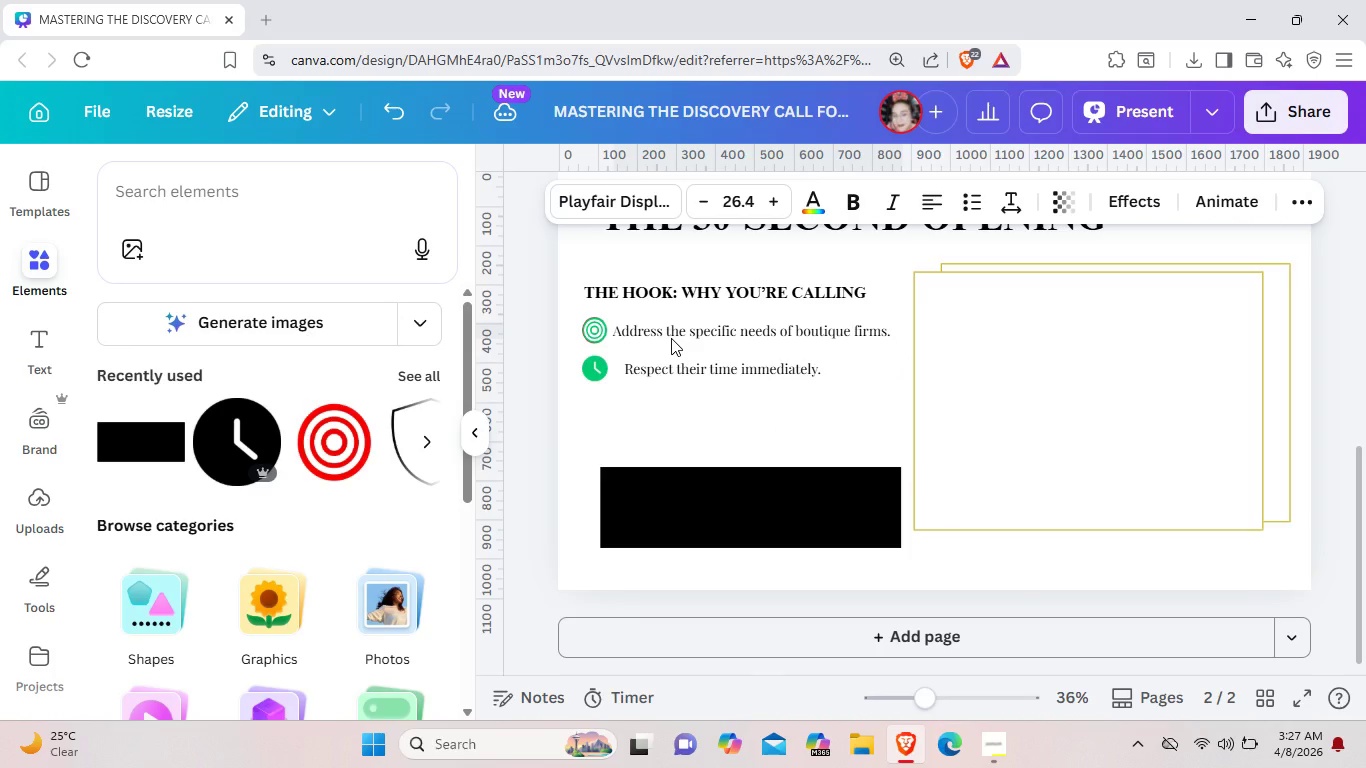 
key(ArrowRight)
 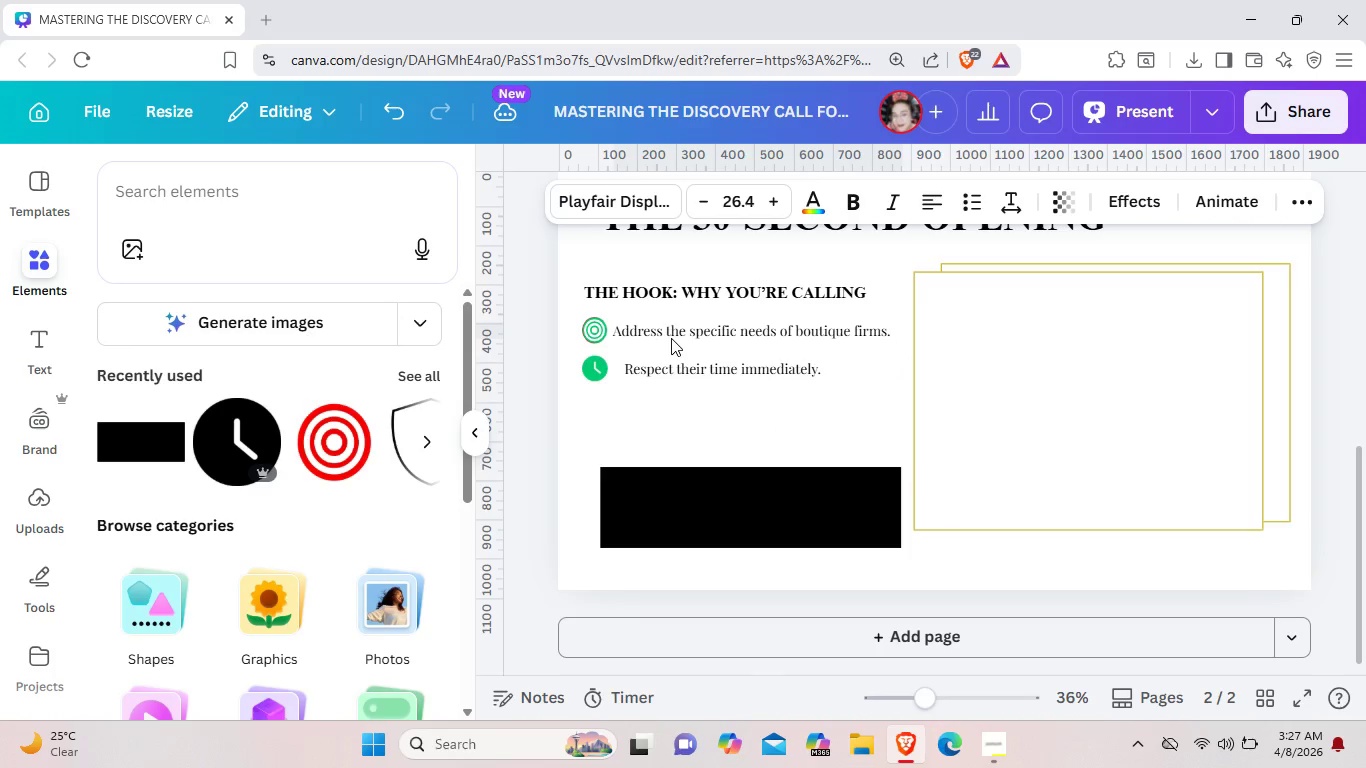 
key(ArrowRight)
 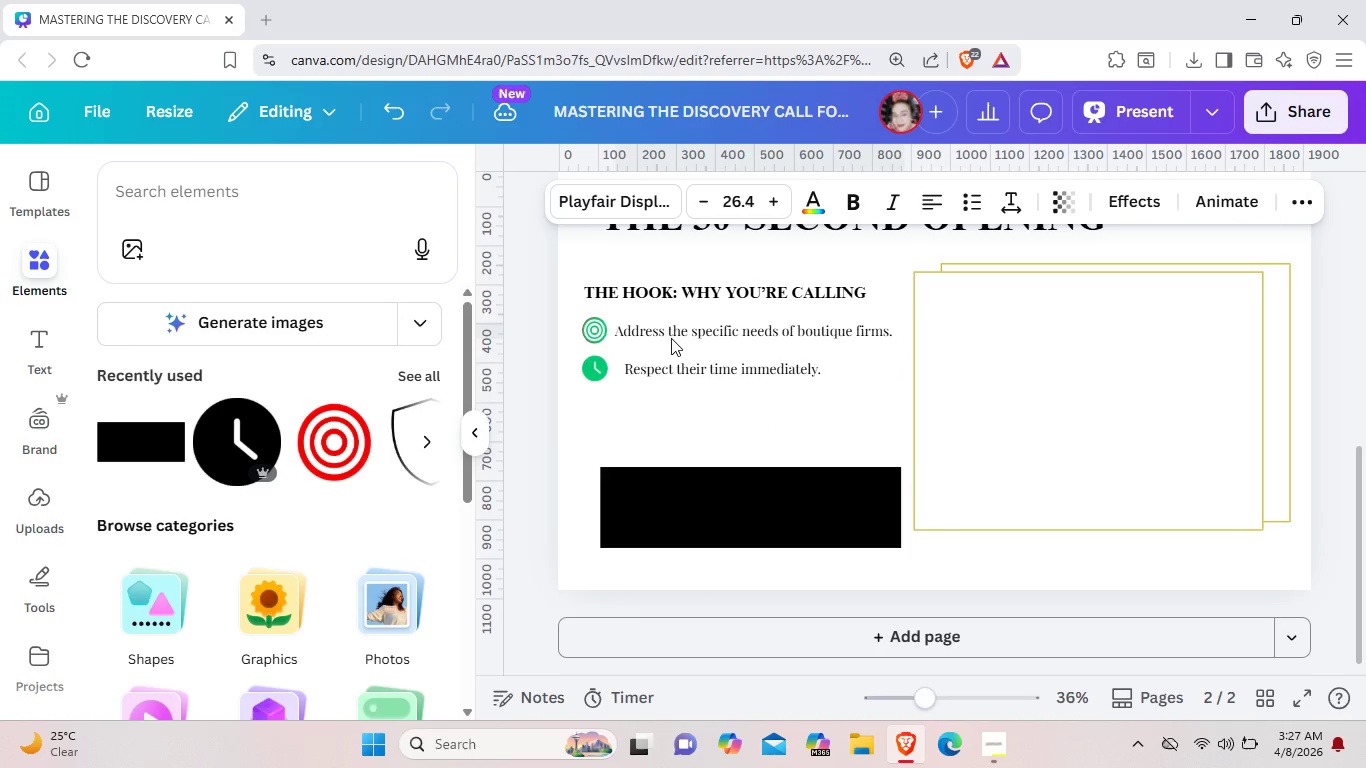 
key(ArrowRight)
 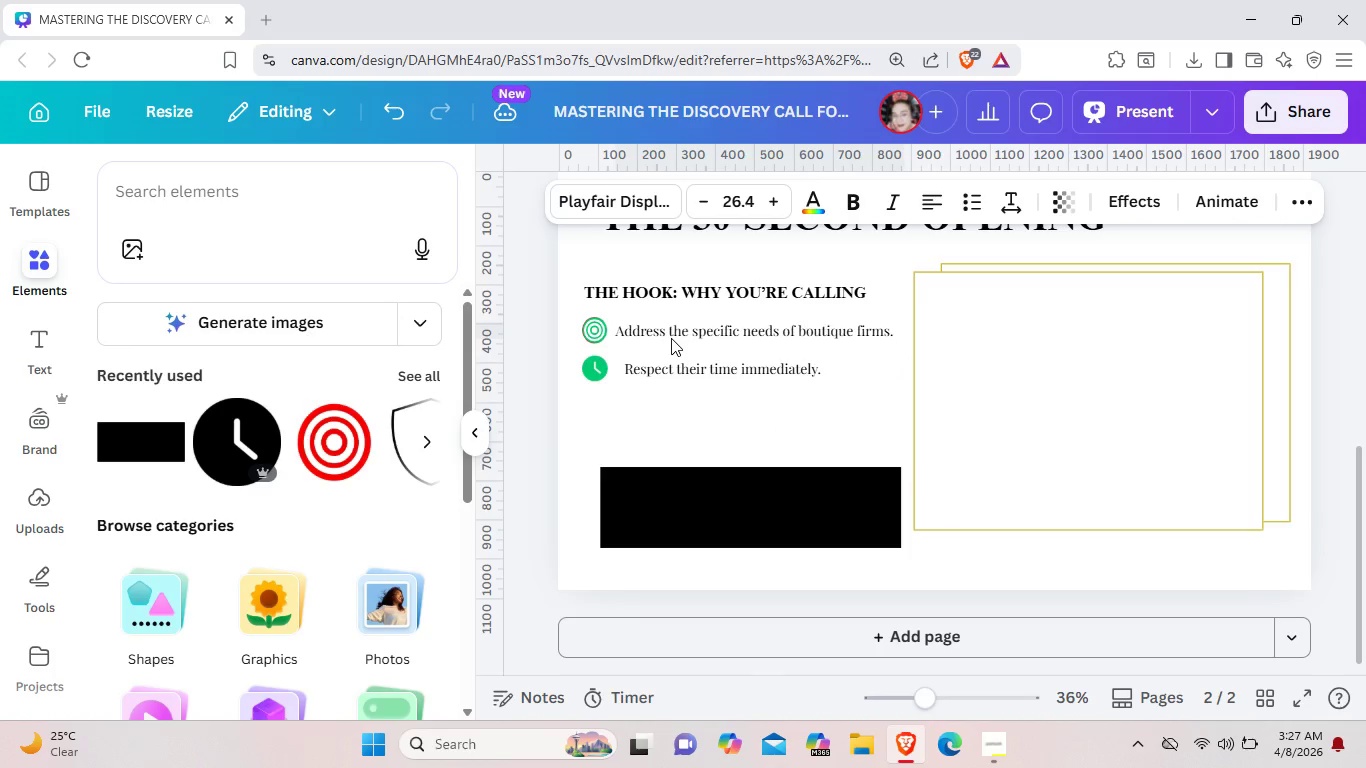 
key(ArrowRight)
 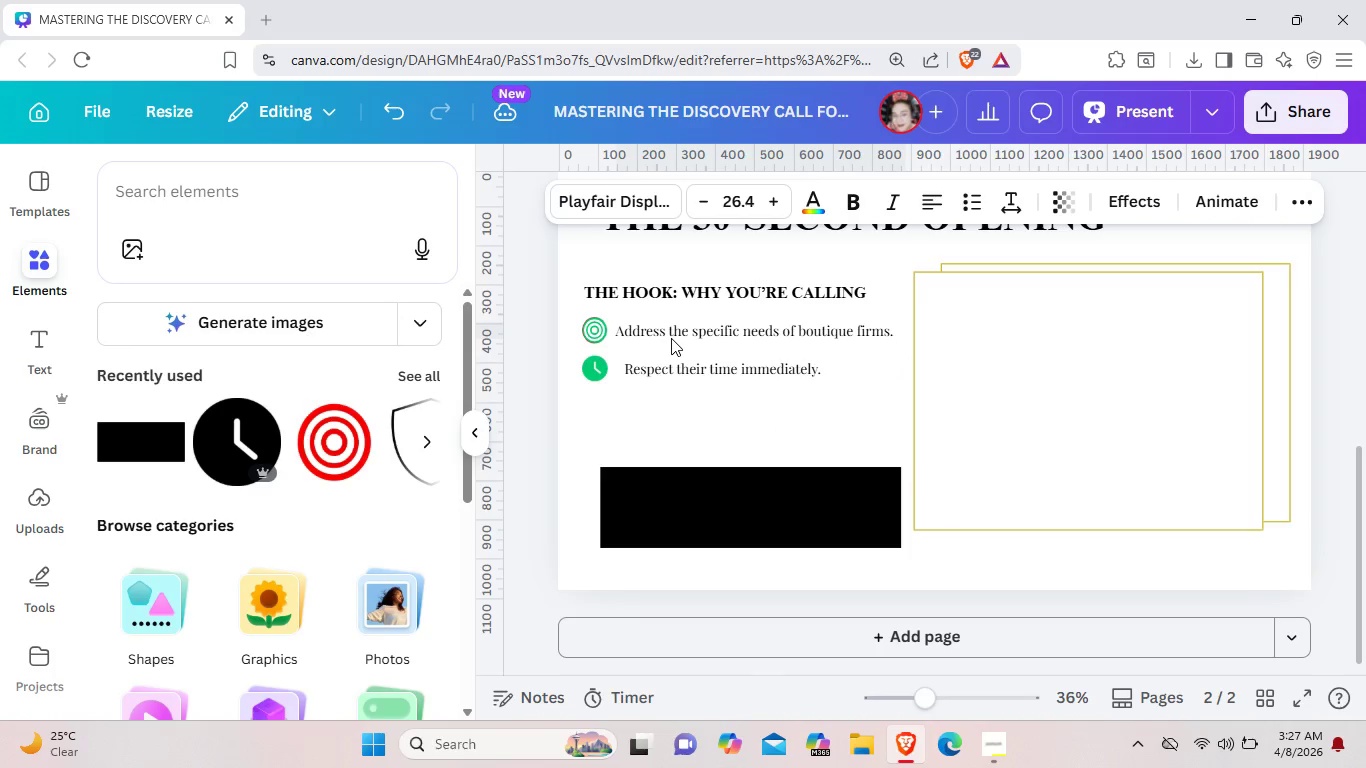 
key(ArrowRight)
 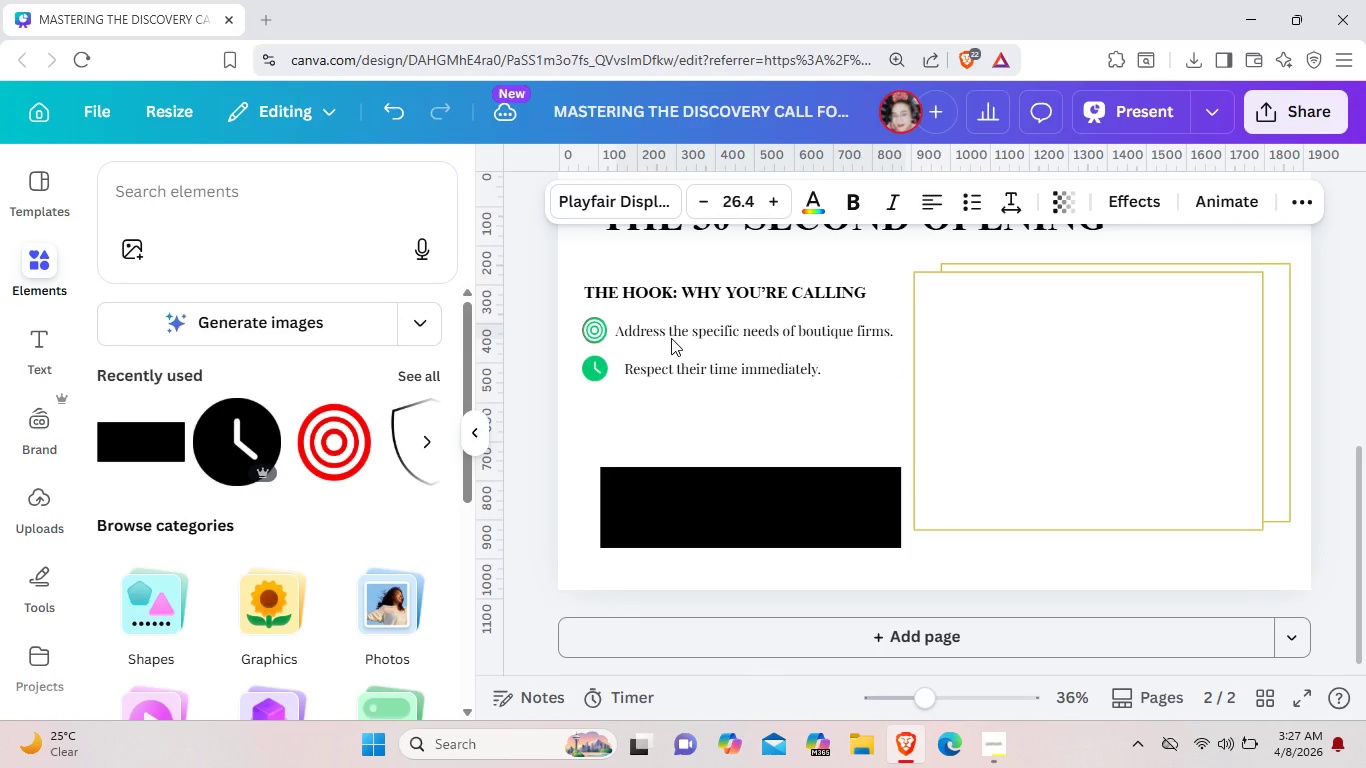 
key(ArrowRight)
 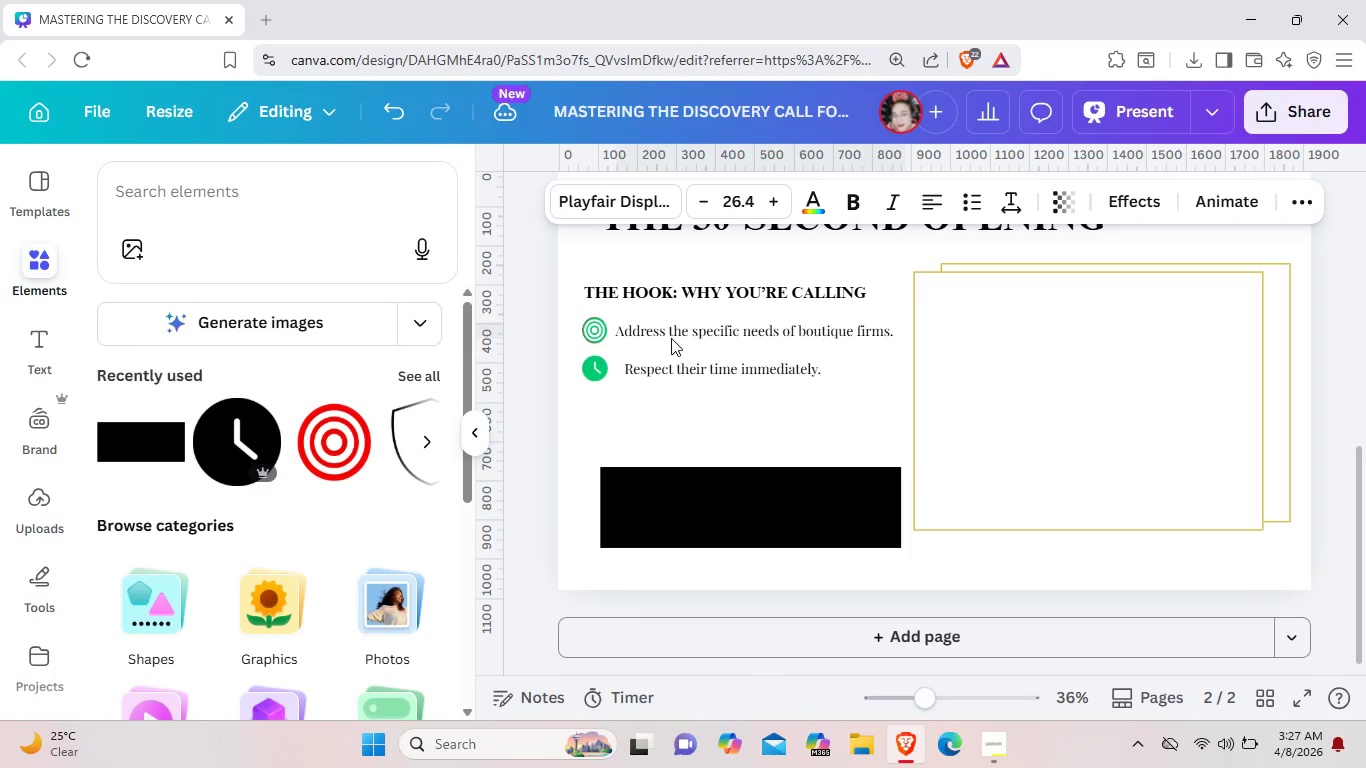 
key(ArrowRight)
 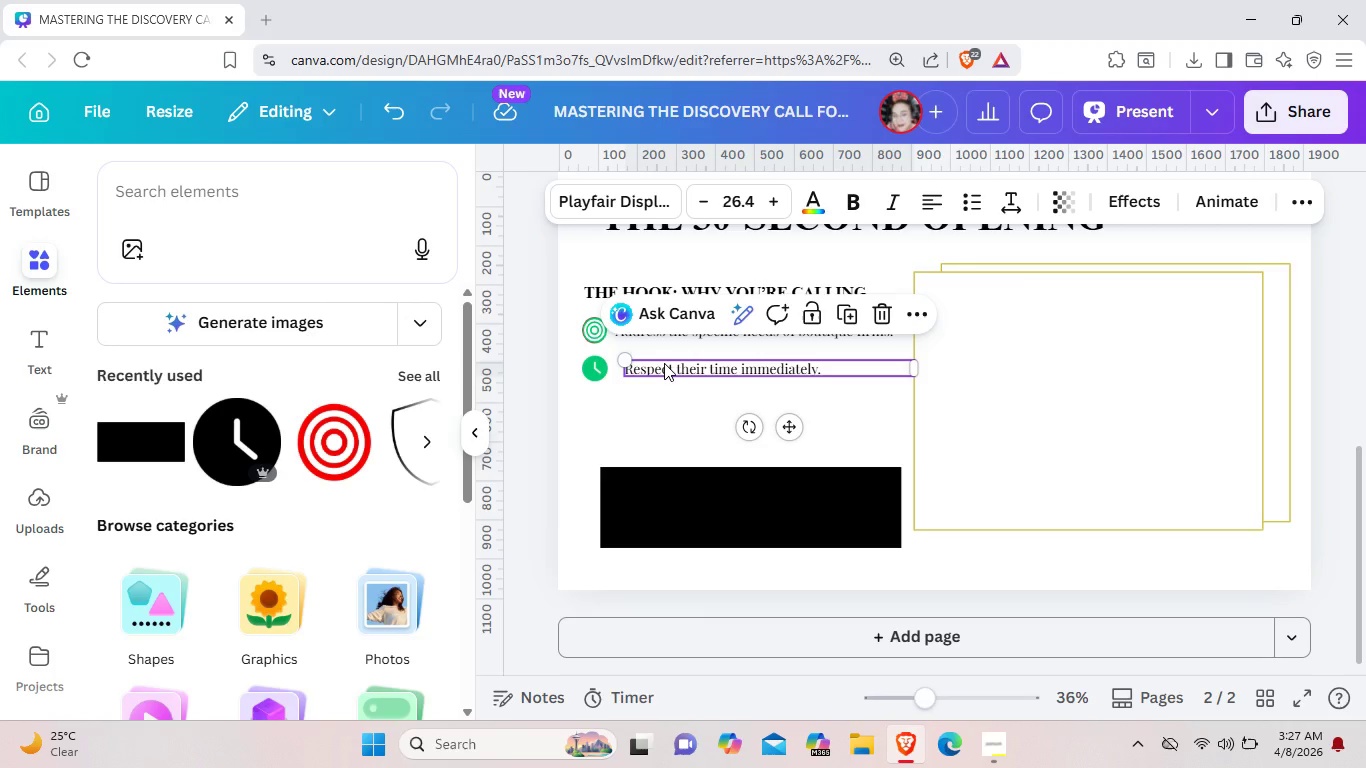 
left_click([664, 363])
 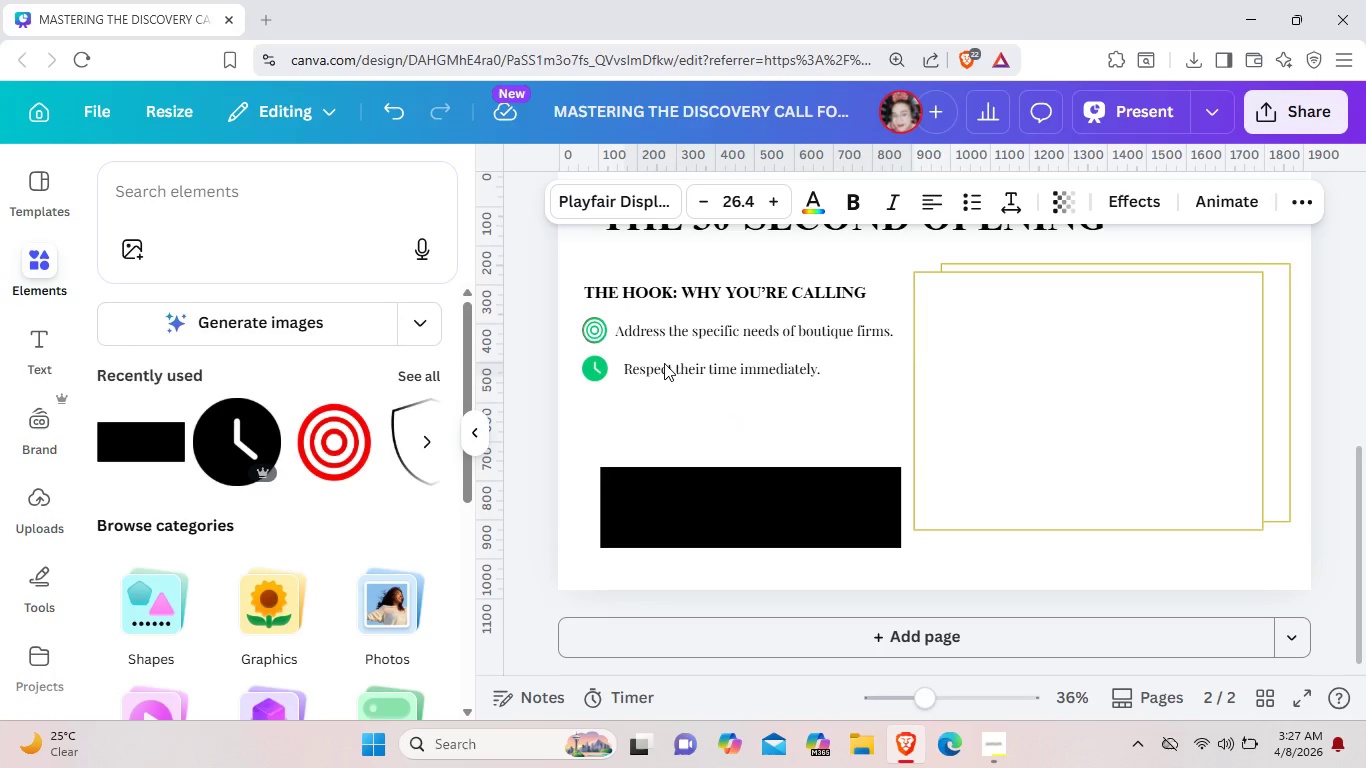 
key(ArrowLeft)
 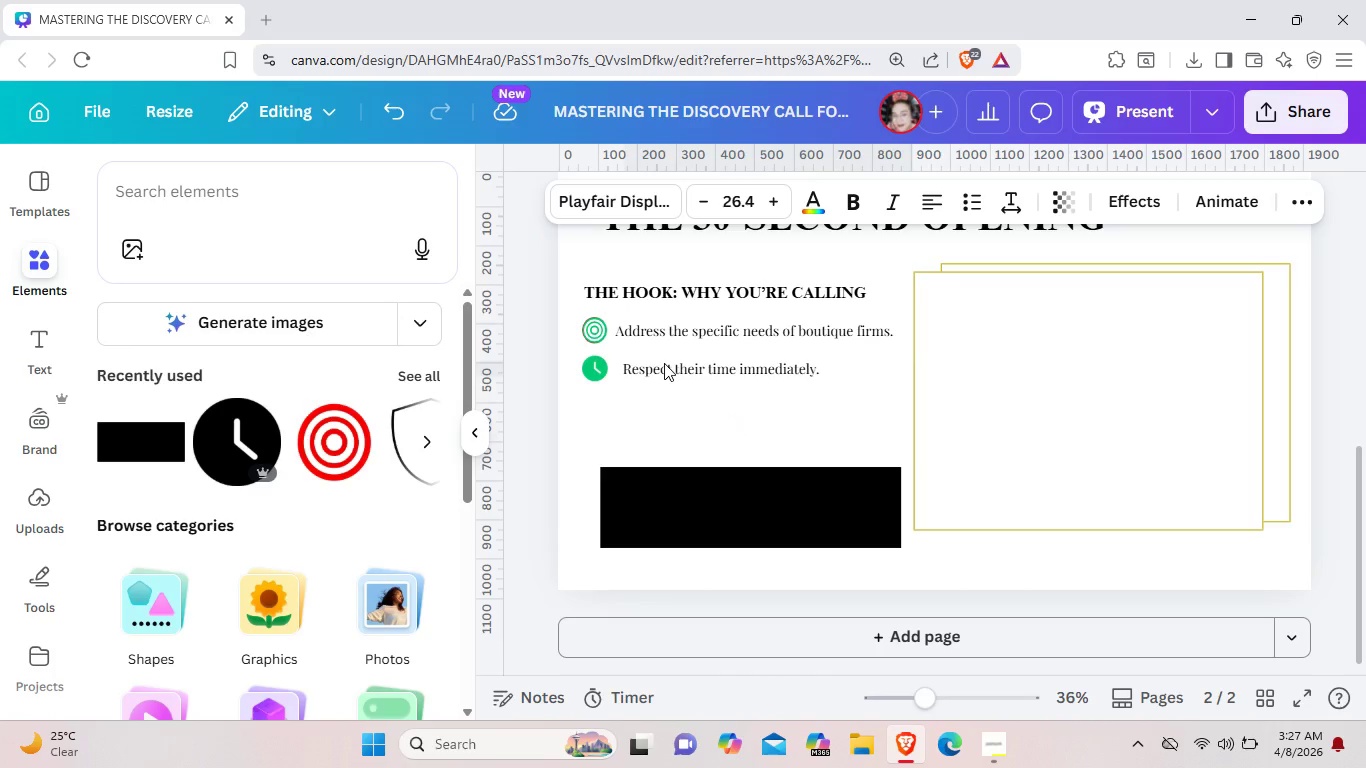 
key(ArrowLeft)
 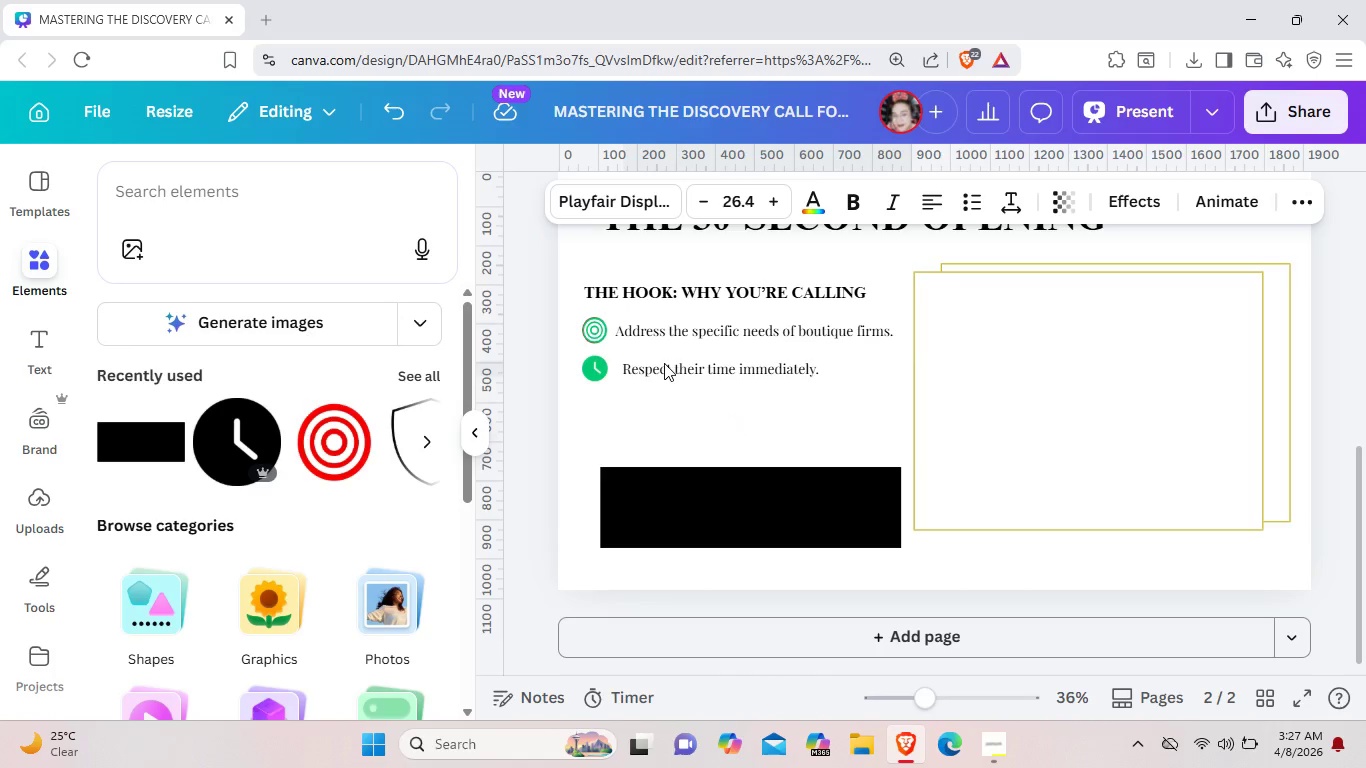 
key(ArrowLeft)
 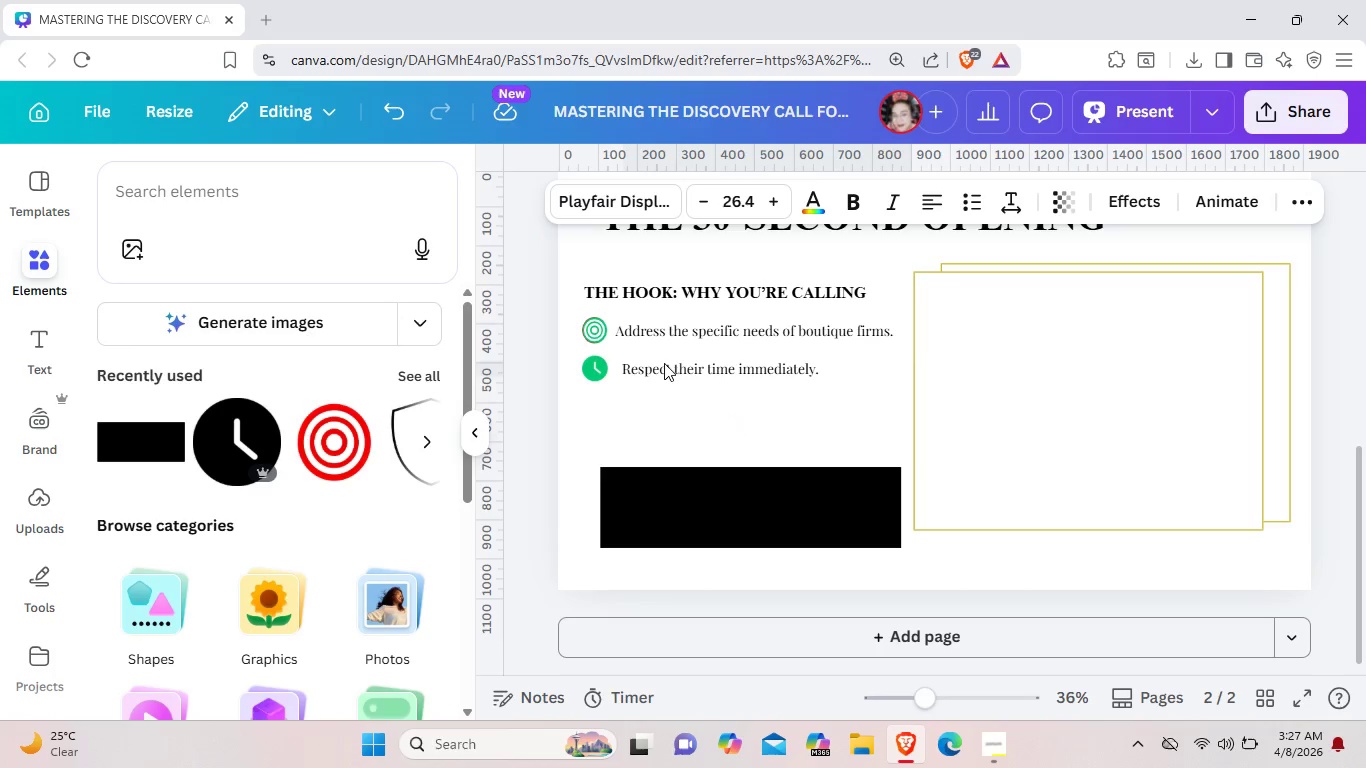 
key(ArrowLeft)
 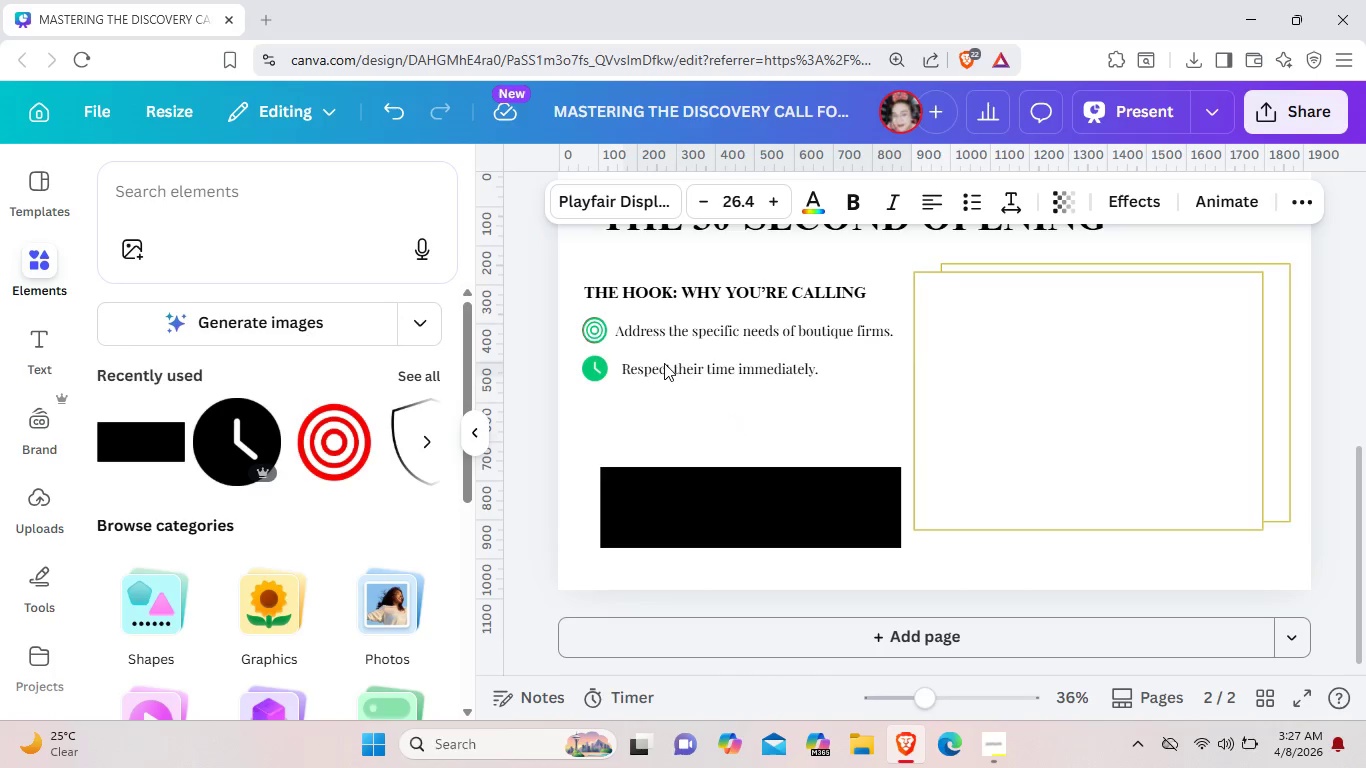 
key(ArrowLeft)
 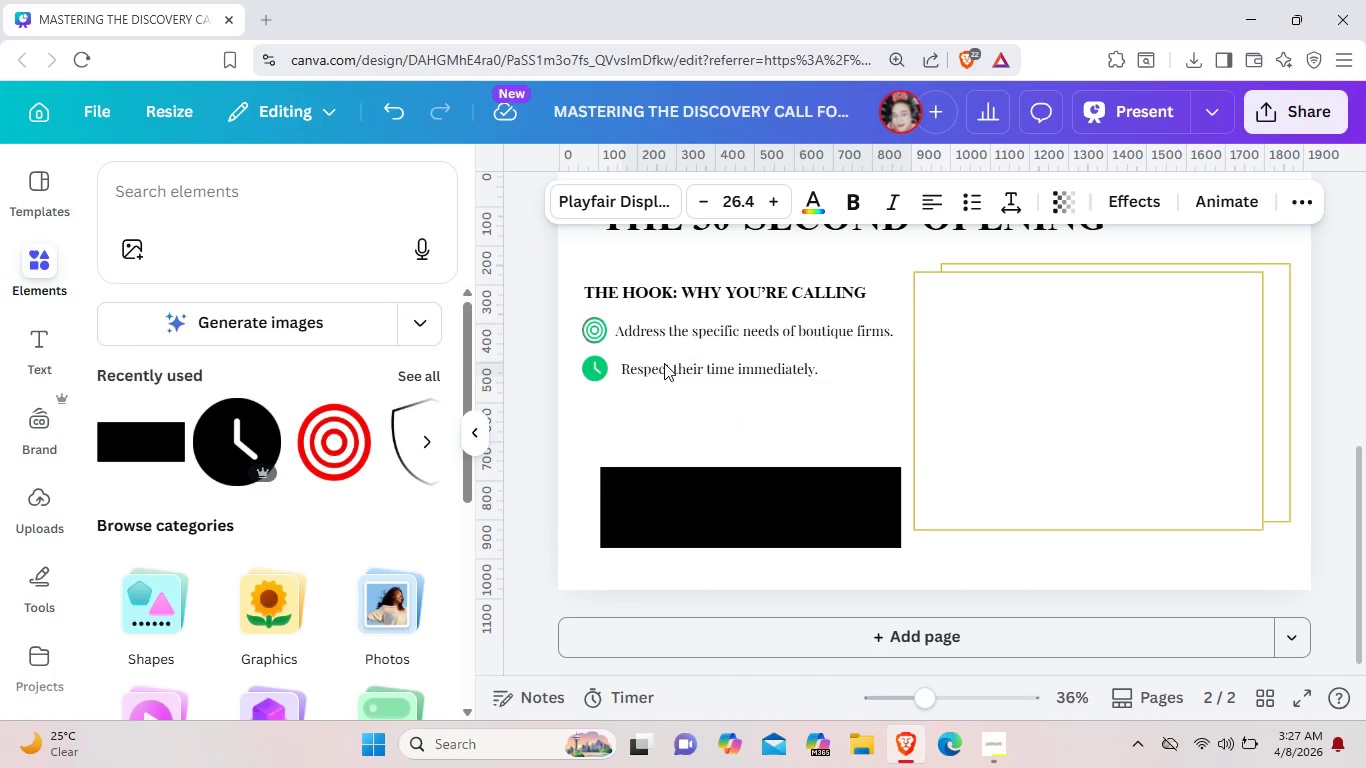 
key(ArrowLeft)
 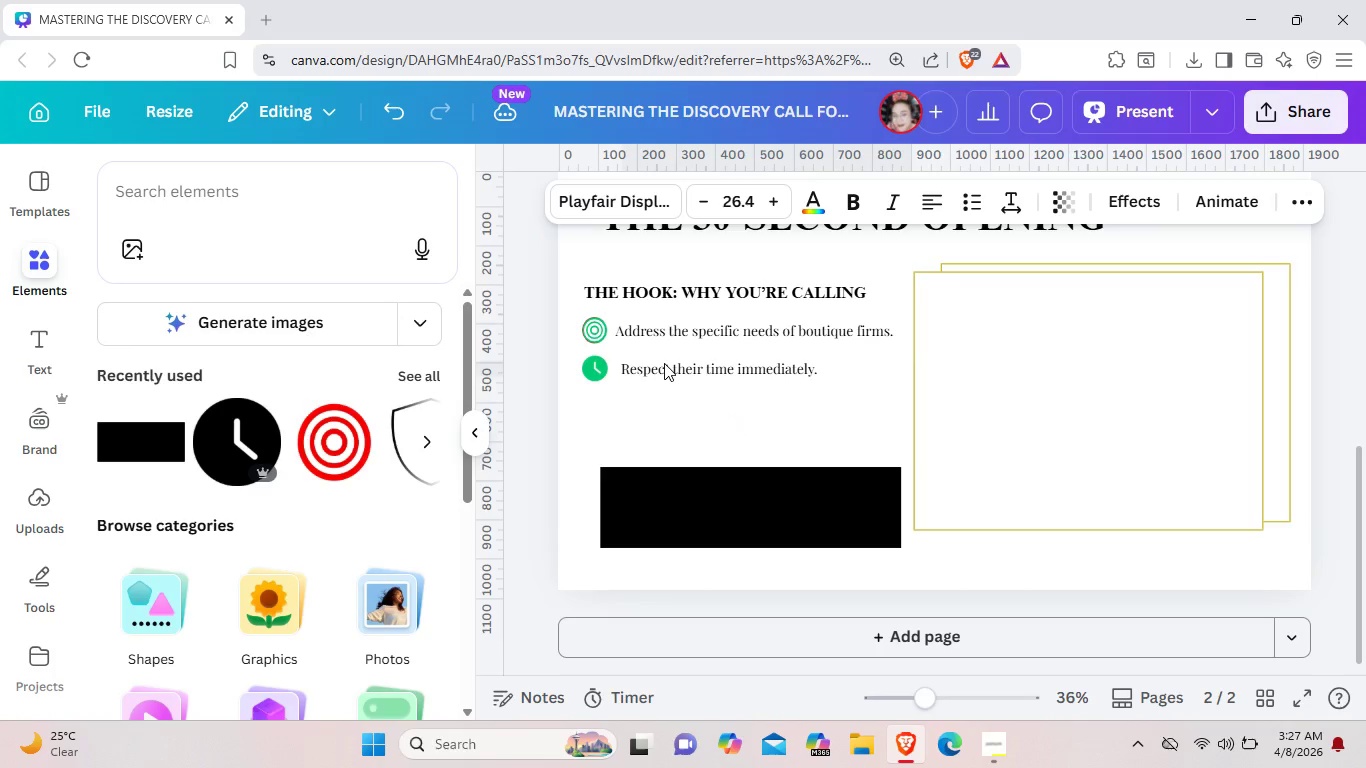 
key(ArrowLeft)
 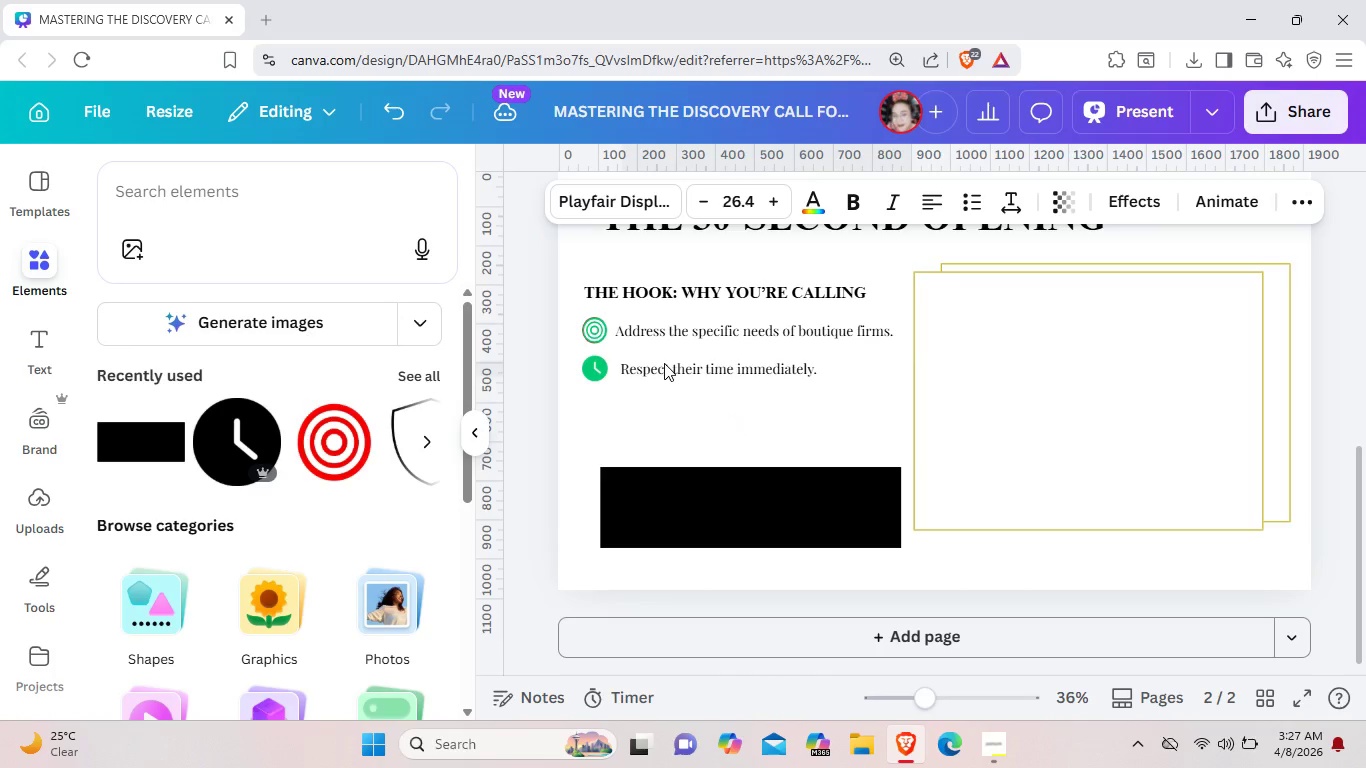 
key(ArrowLeft)
 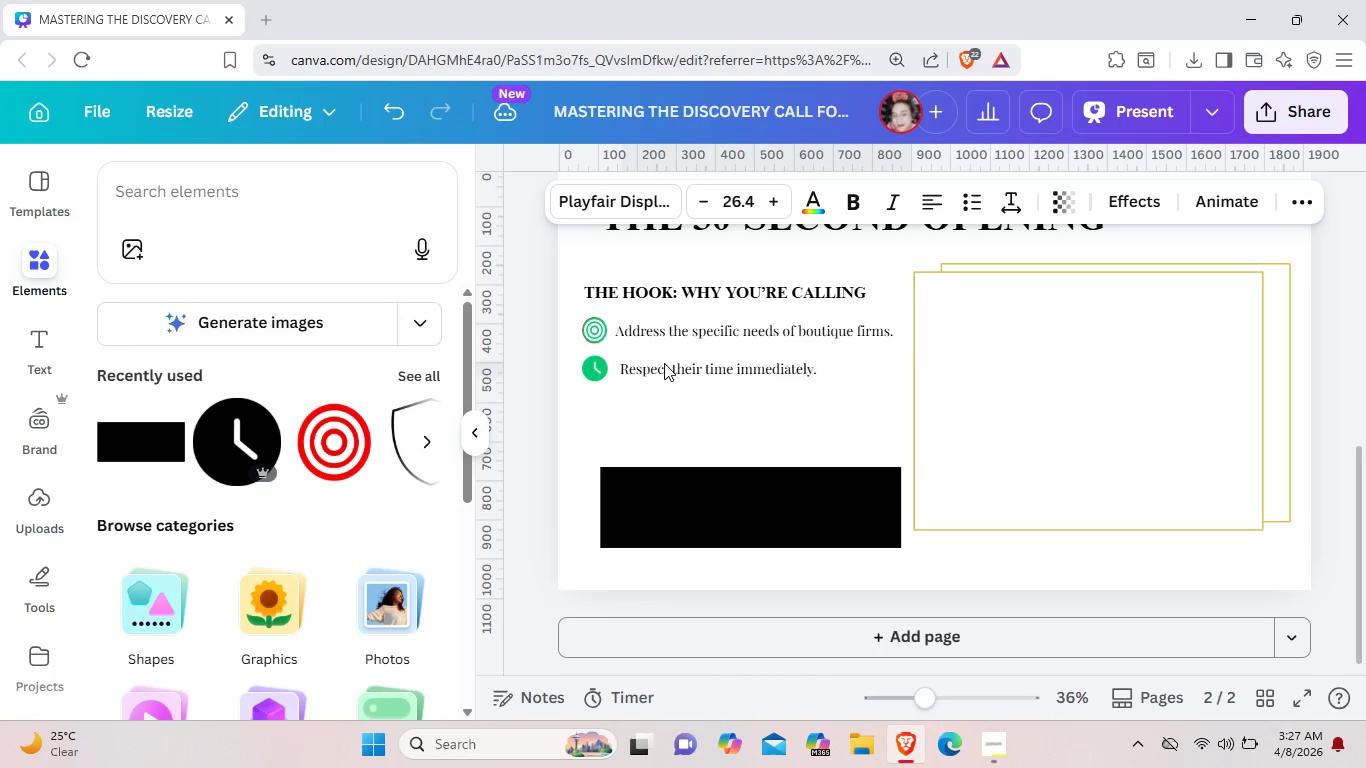 
key(ArrowLeft)
 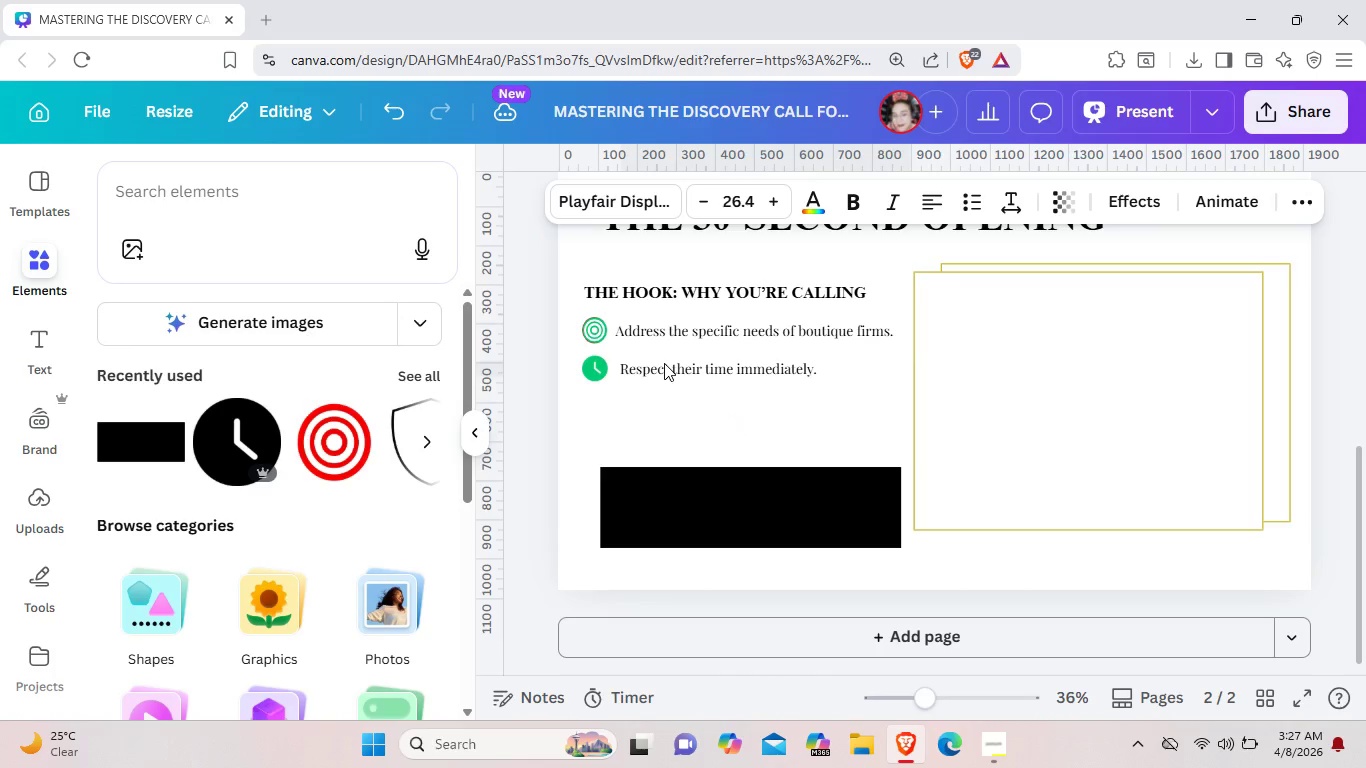 
key(ArrowLeft)
 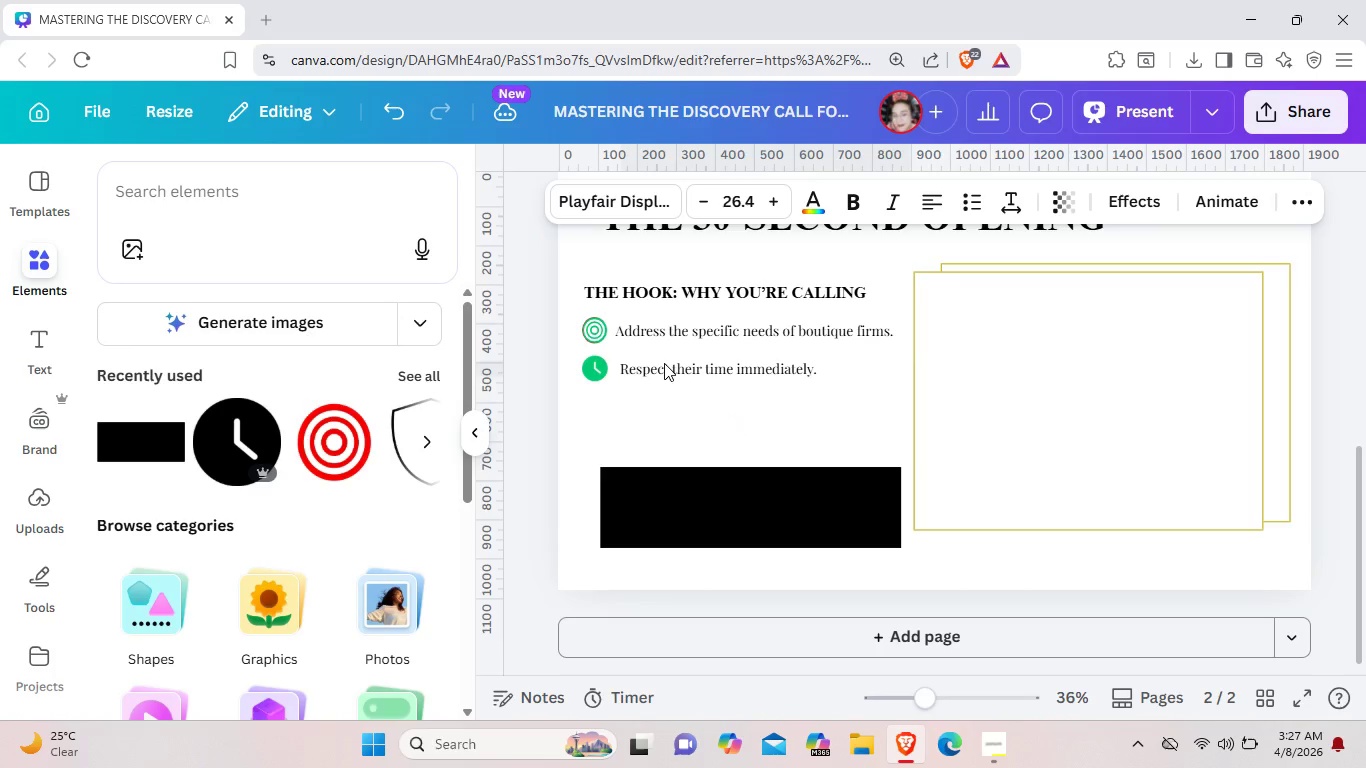 
key(ArrowLeft)
 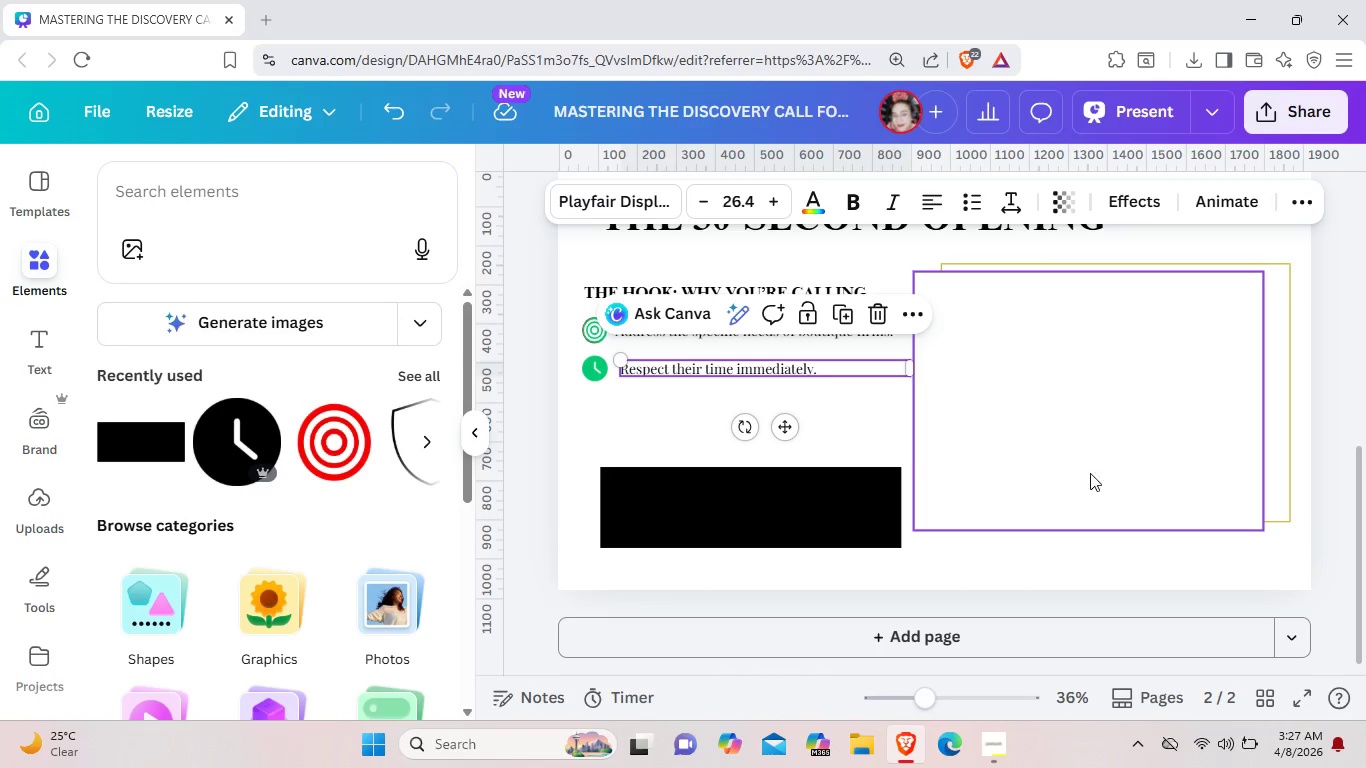 
left_click_drag(start_coordinate=[1111, 473], to_coordinate=[770, 468])
 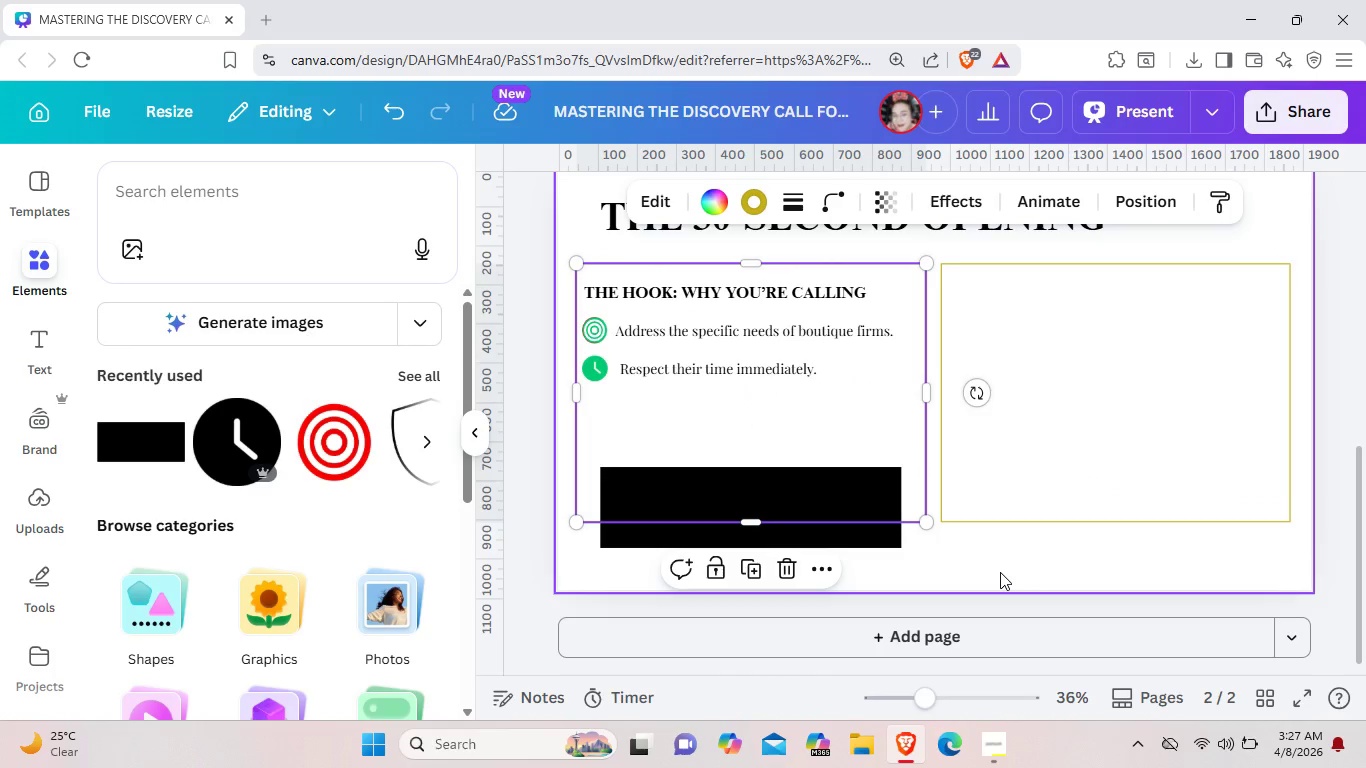 
left_click([1000, 572])
 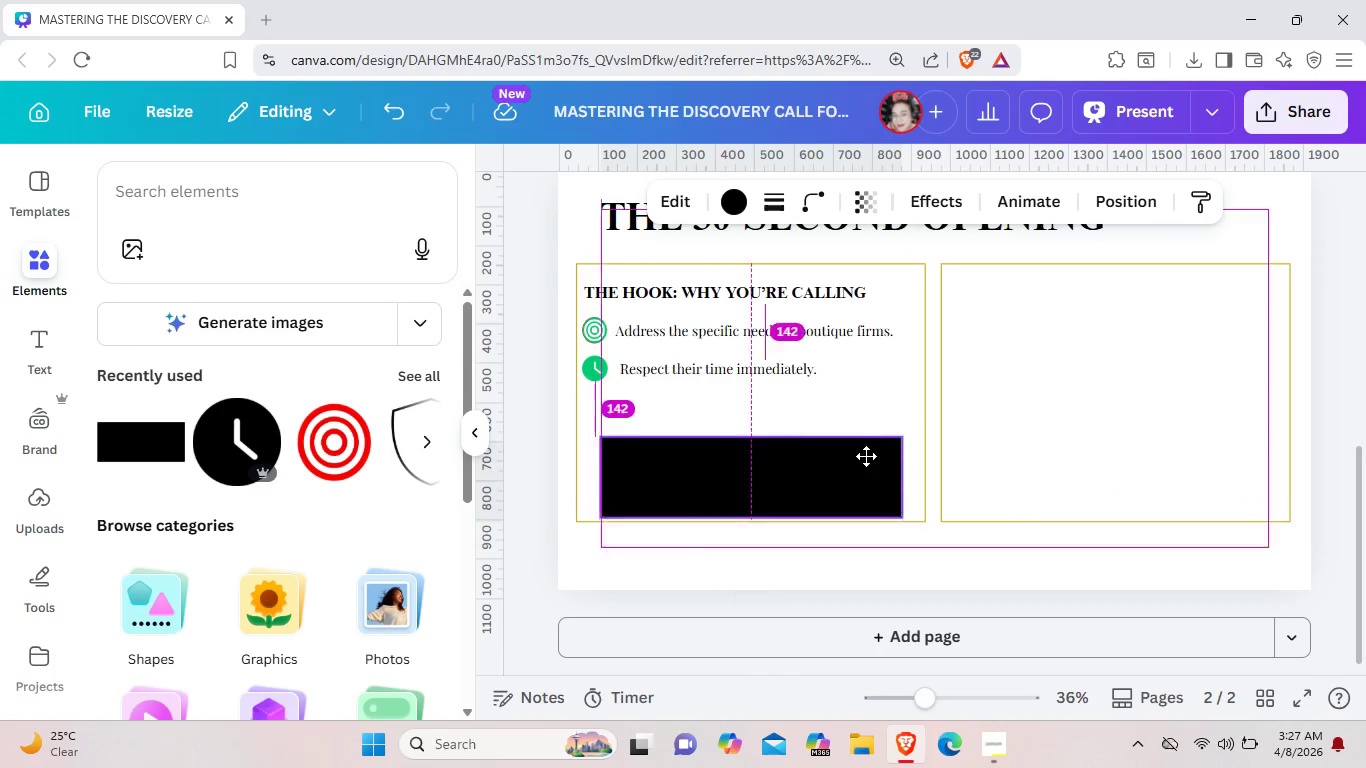 
left_click_drag(start_coordinate=[870, 488], to_coordinate=[873, 451])
 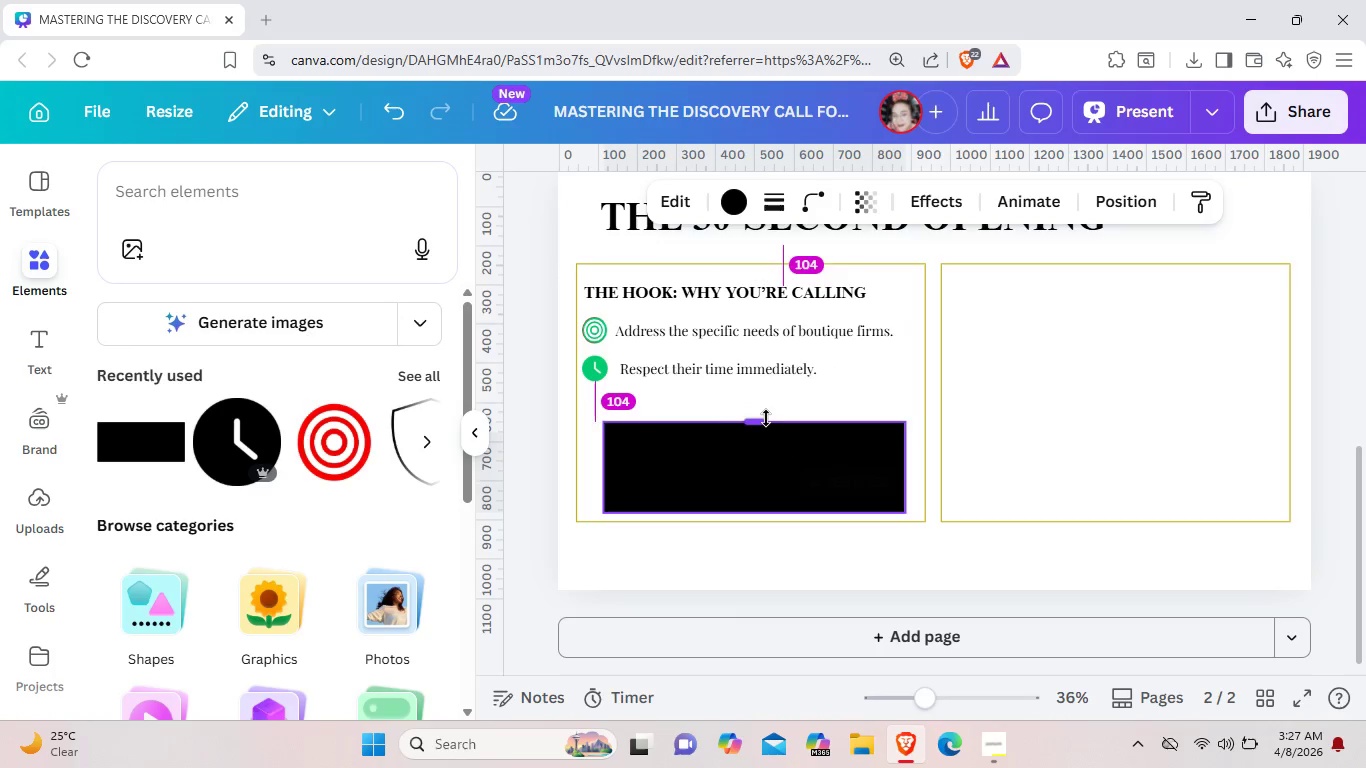 
left_click_drag(start_coordinate=[767, 434], to_coordinate=[767, 411])
 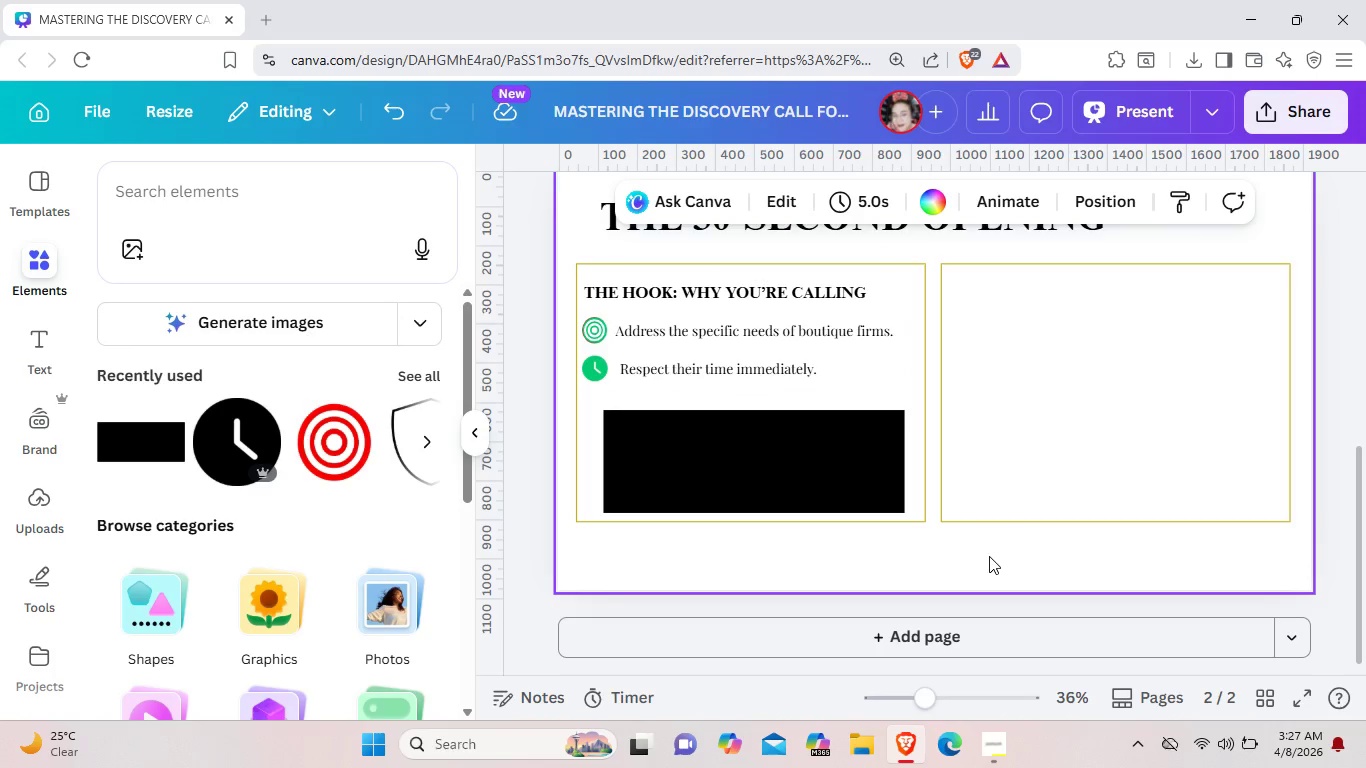 
left_click([990, 554])
 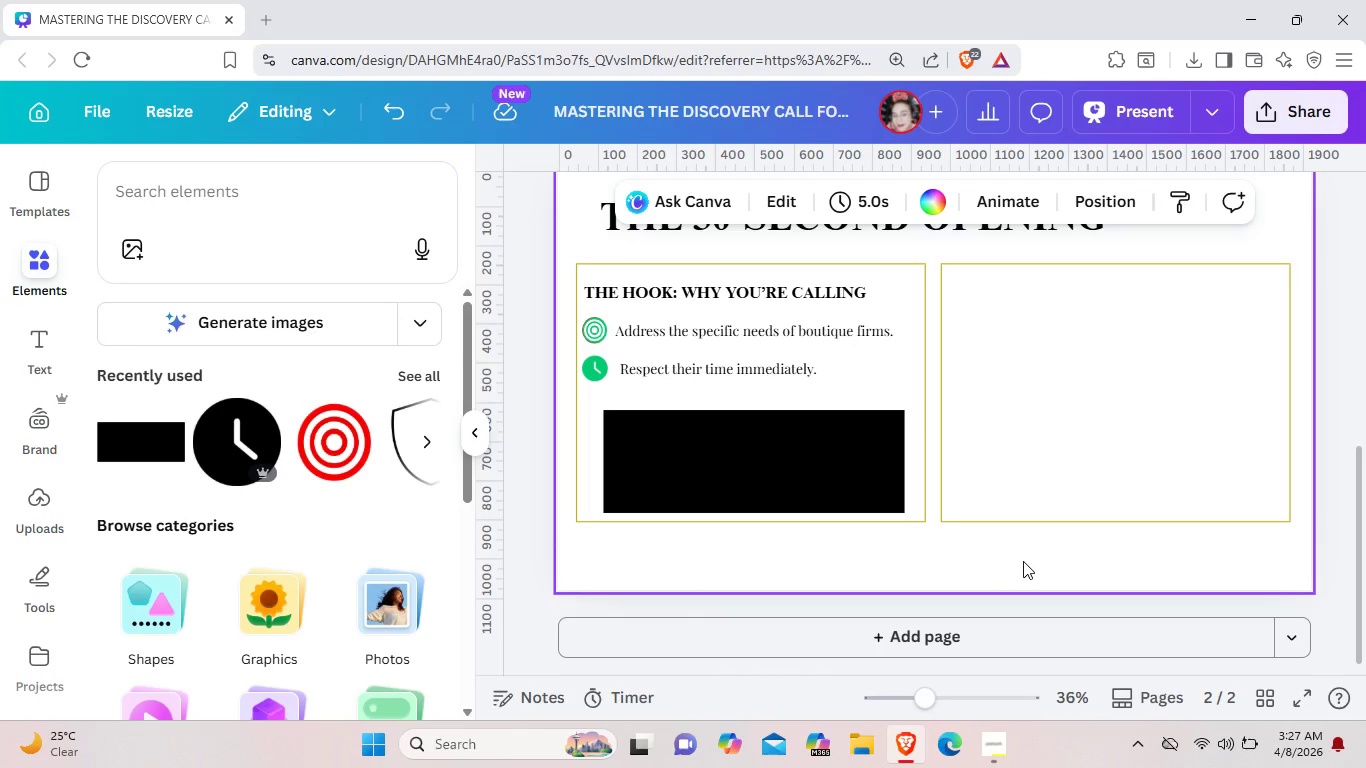 
wait(7.45)
 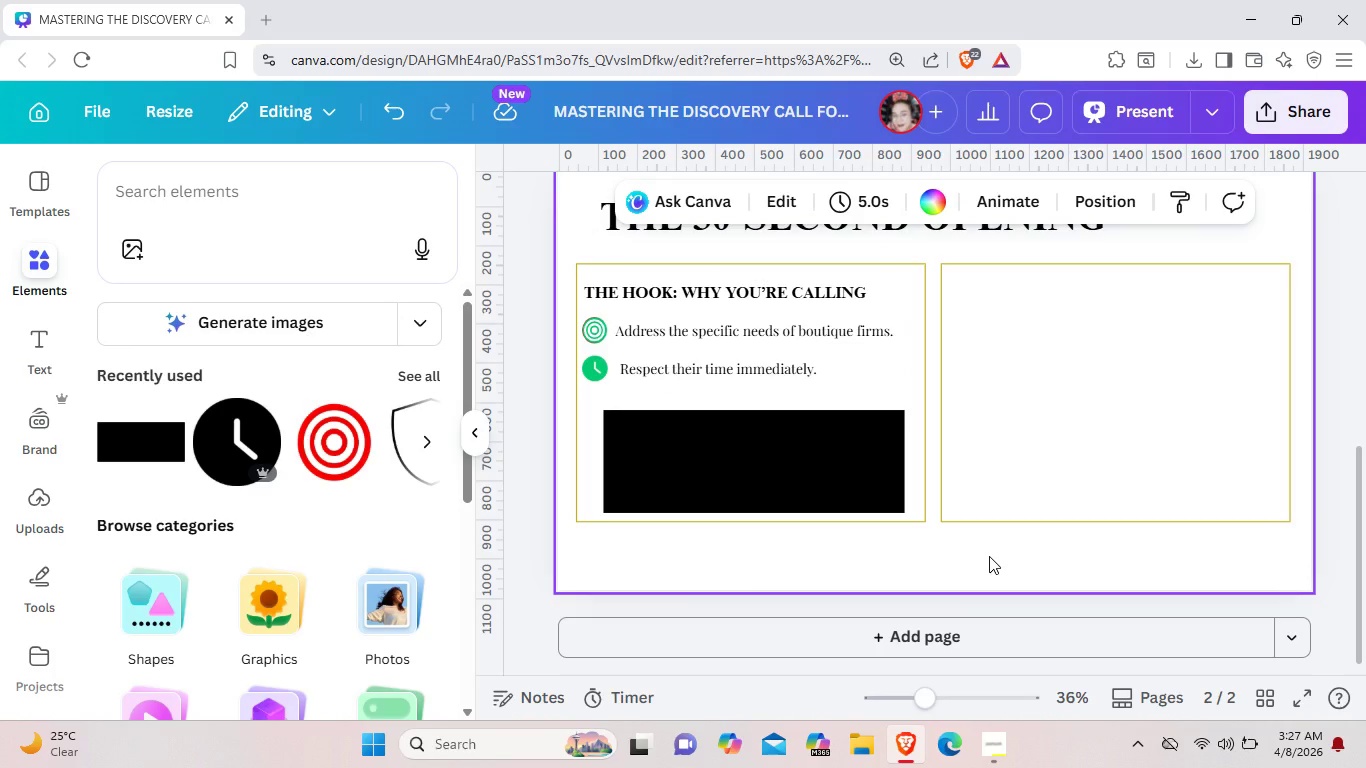 
left_click([797, 454])
 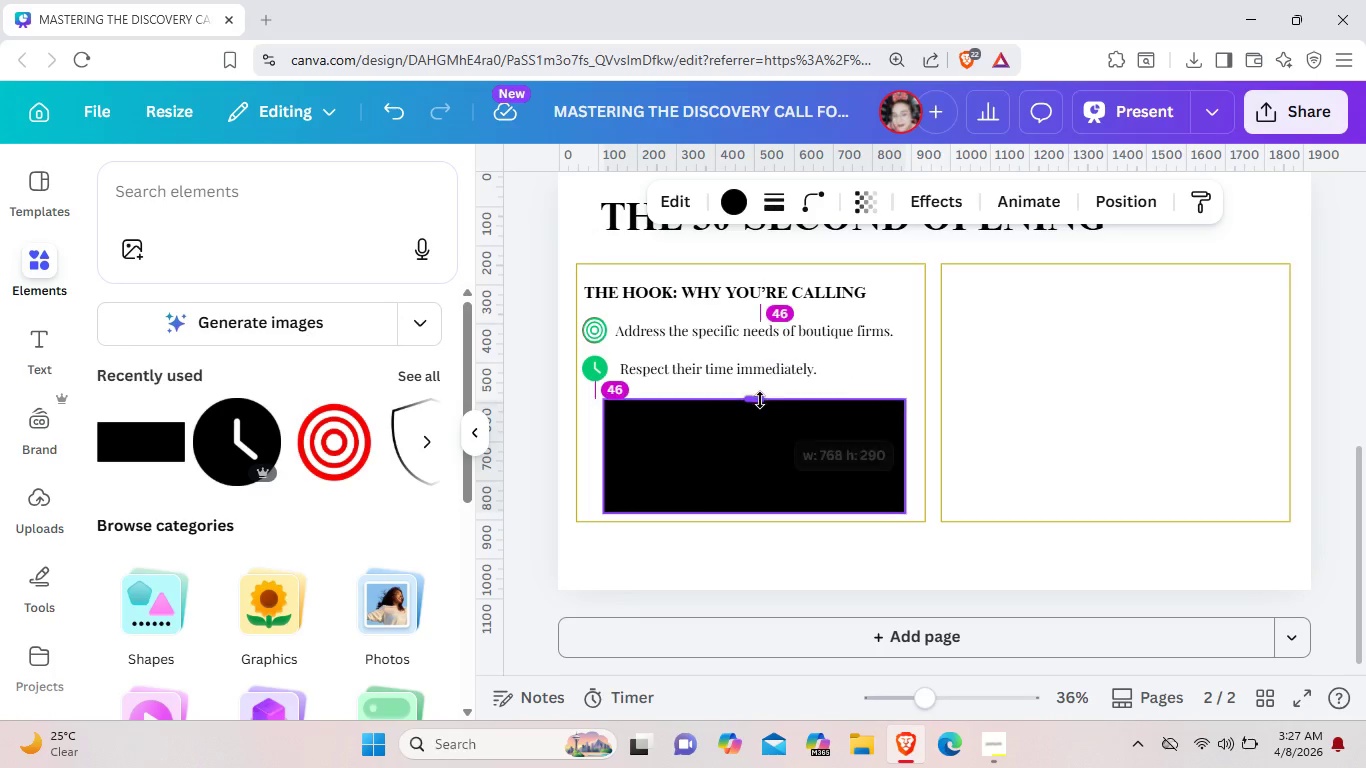 
left_click_drag(start_coordinate=[760, 411], to_coordinate=[760, 400])
 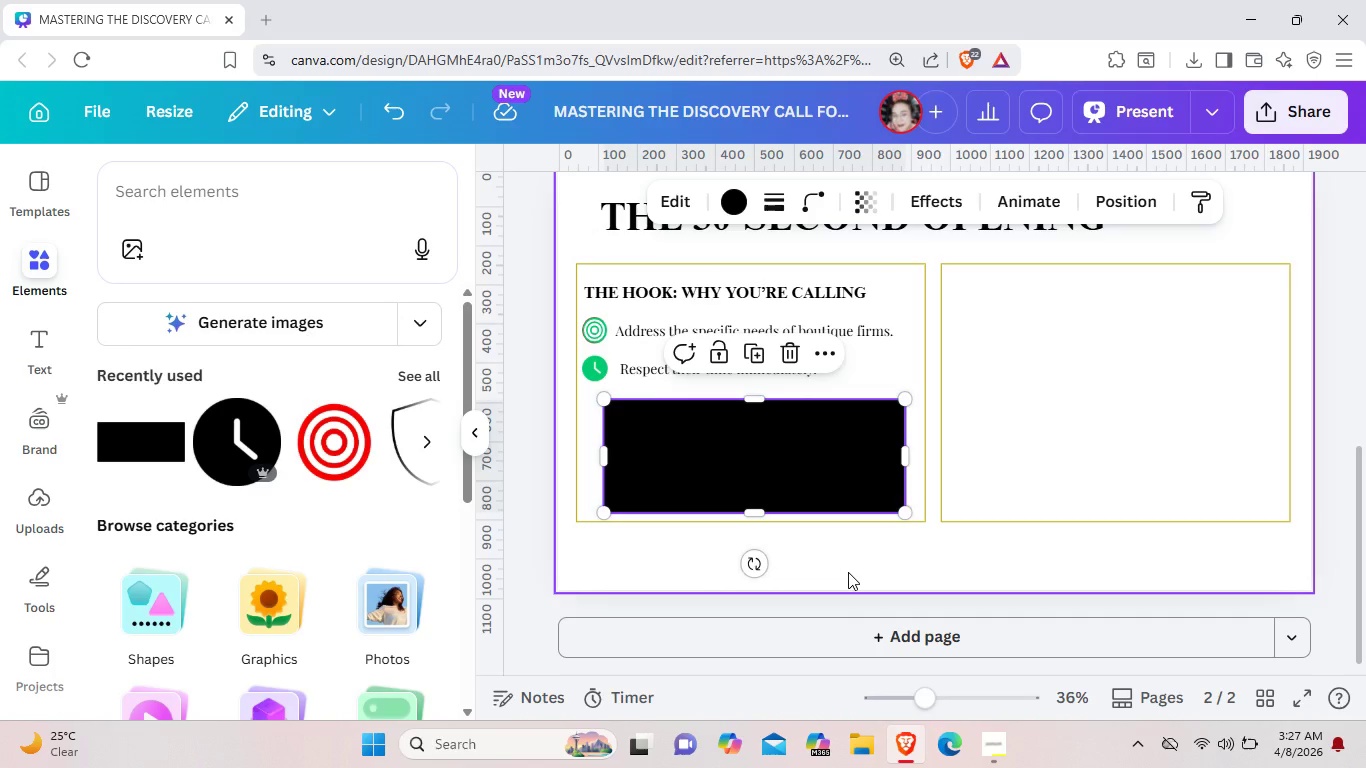 
left_click([848, 572])
 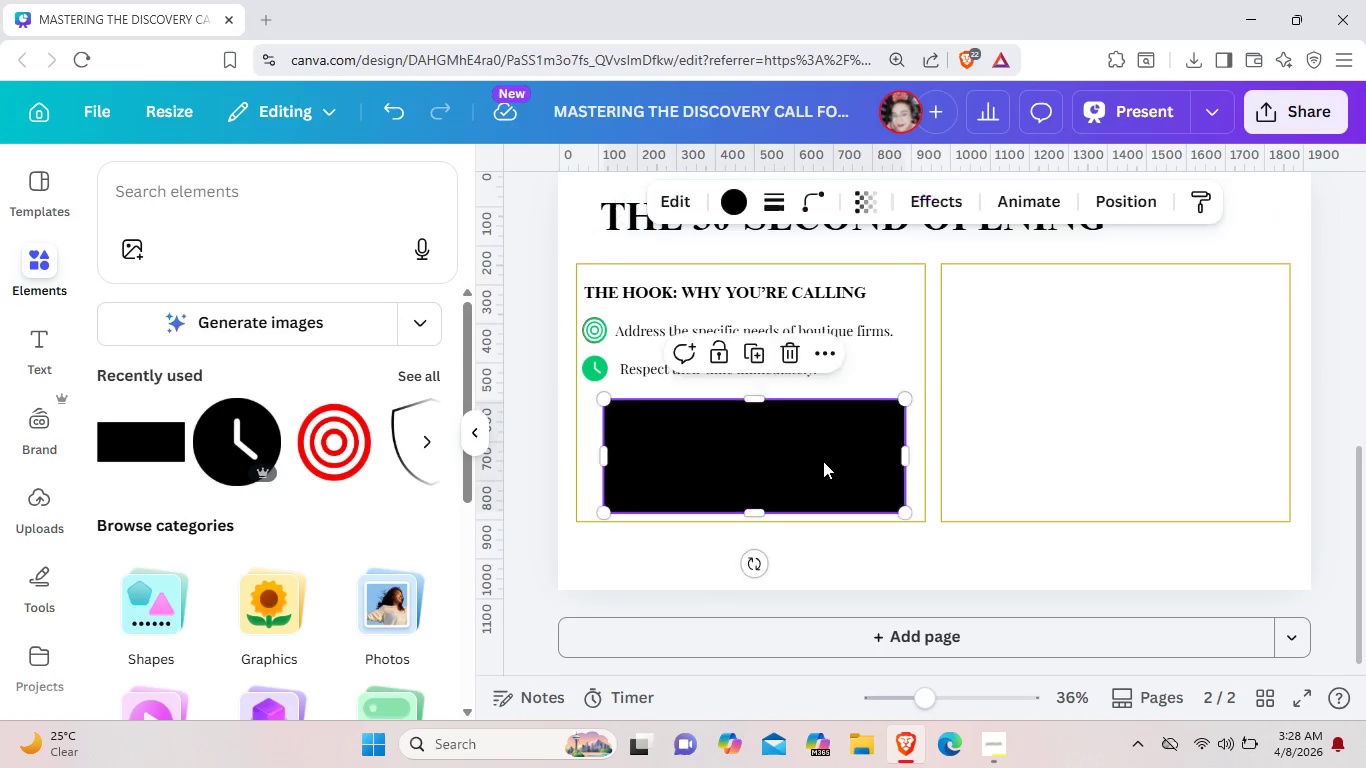 
left_click([823, 461])
 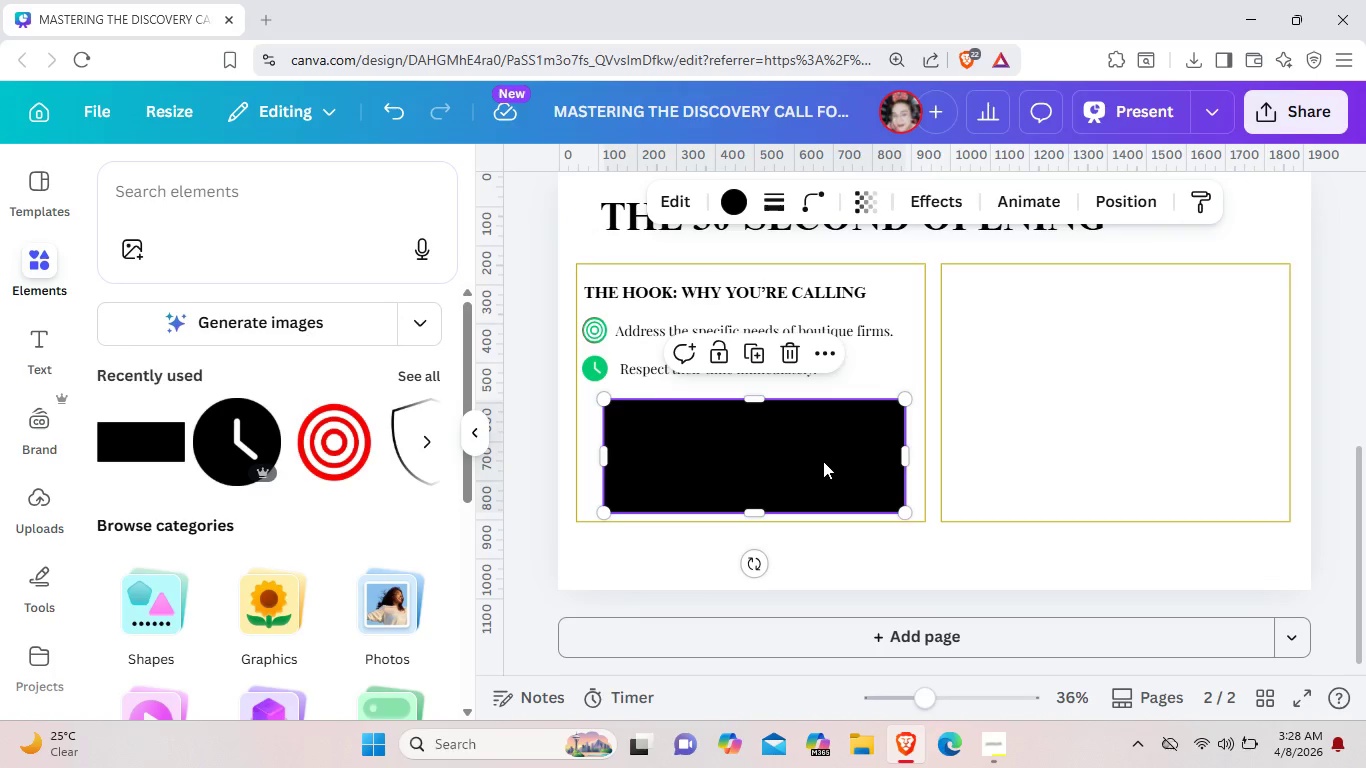 
key(Control+C)
 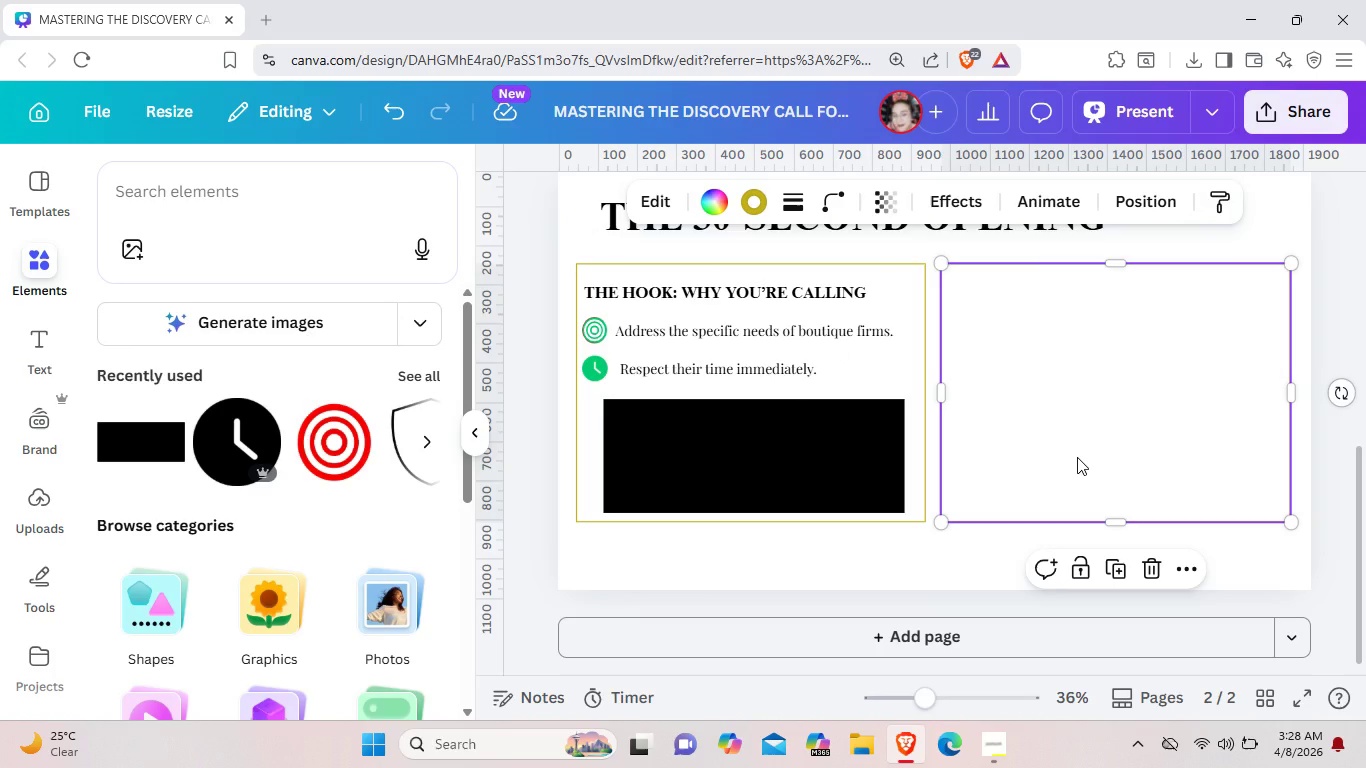 
left_click([1077, 457])
 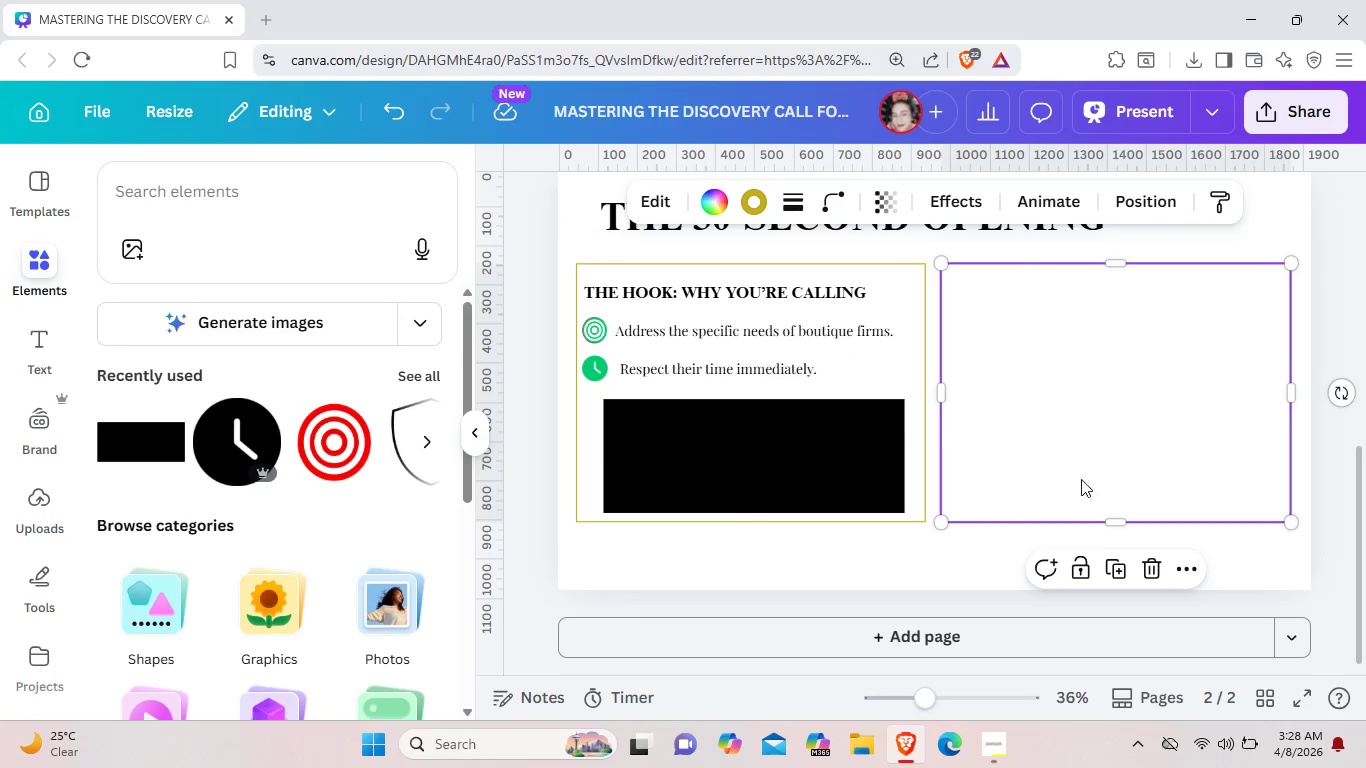 
key(Control+V)
 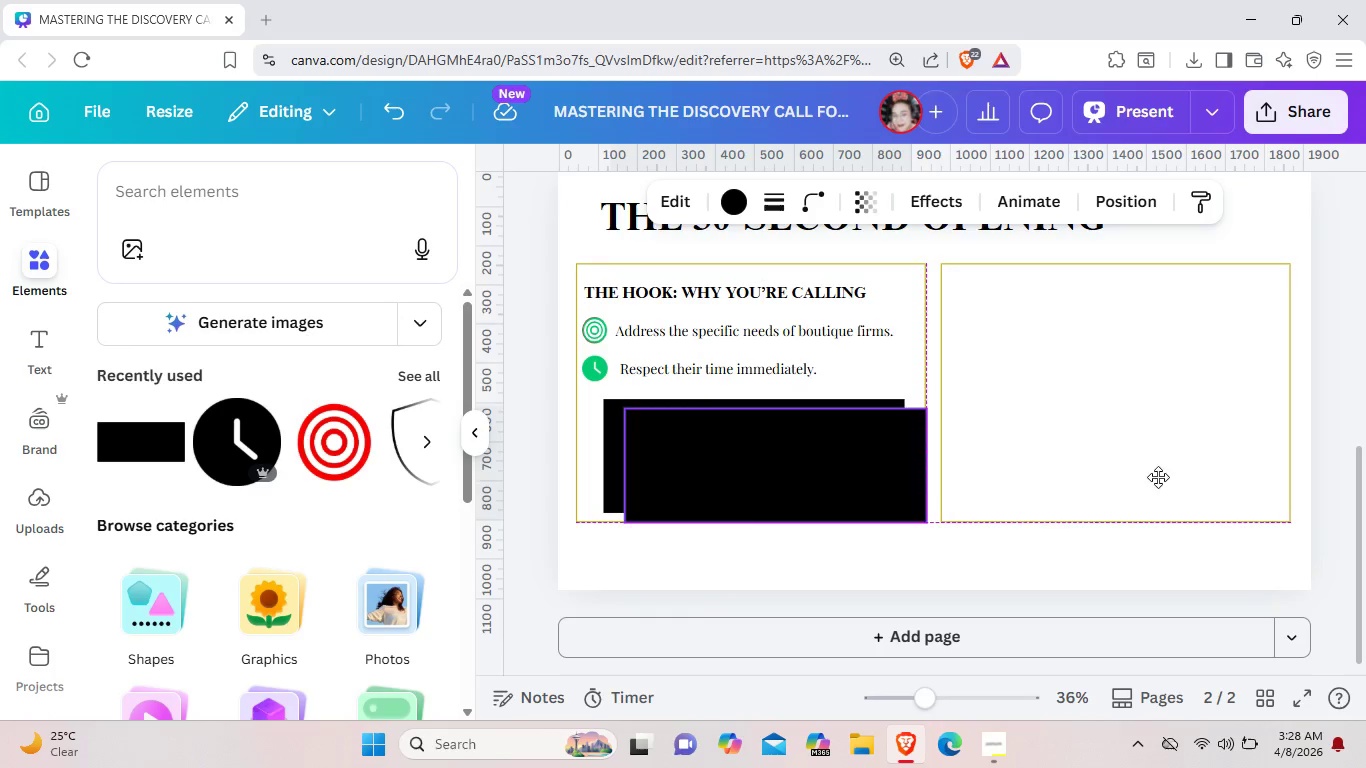 
left_click_drag(start_coordinate=[801, 463], to_coordinate=[1161, 456])
 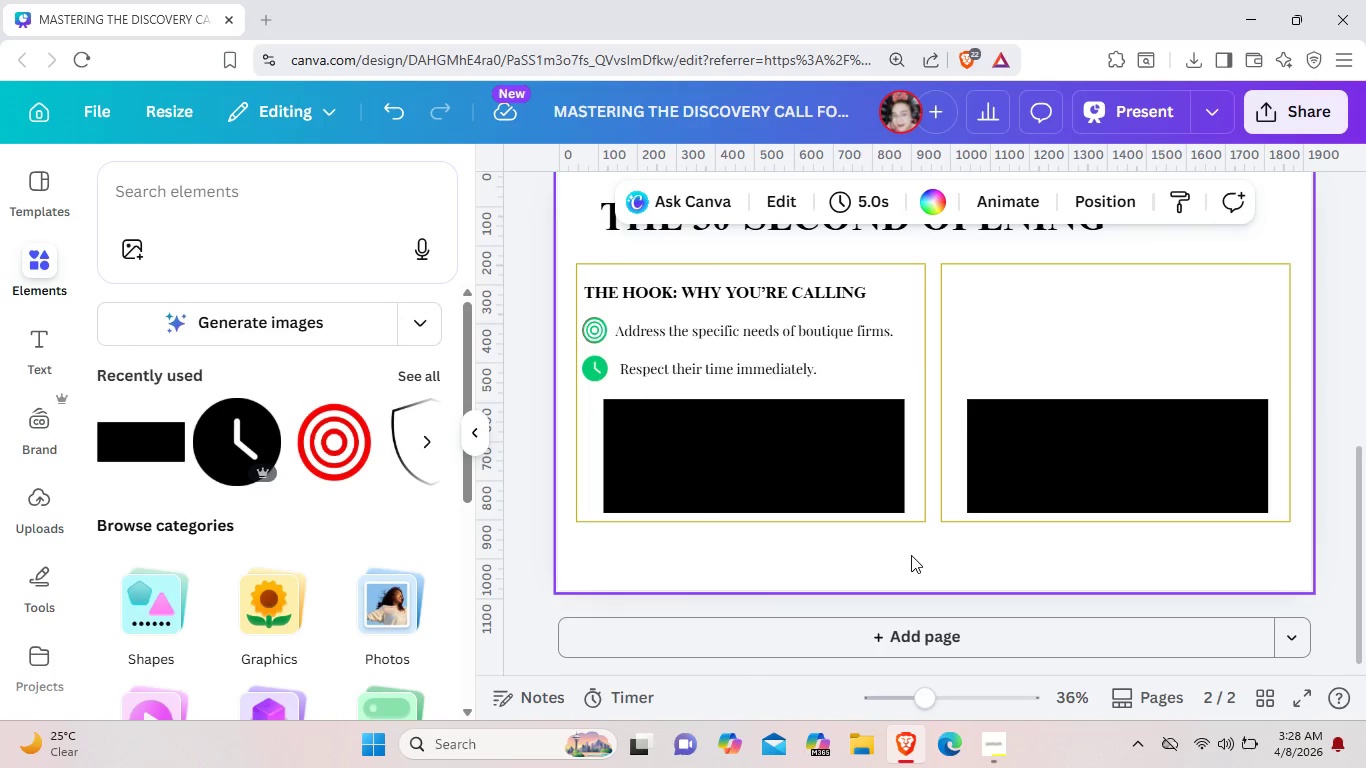 
left_click([911, 555])
 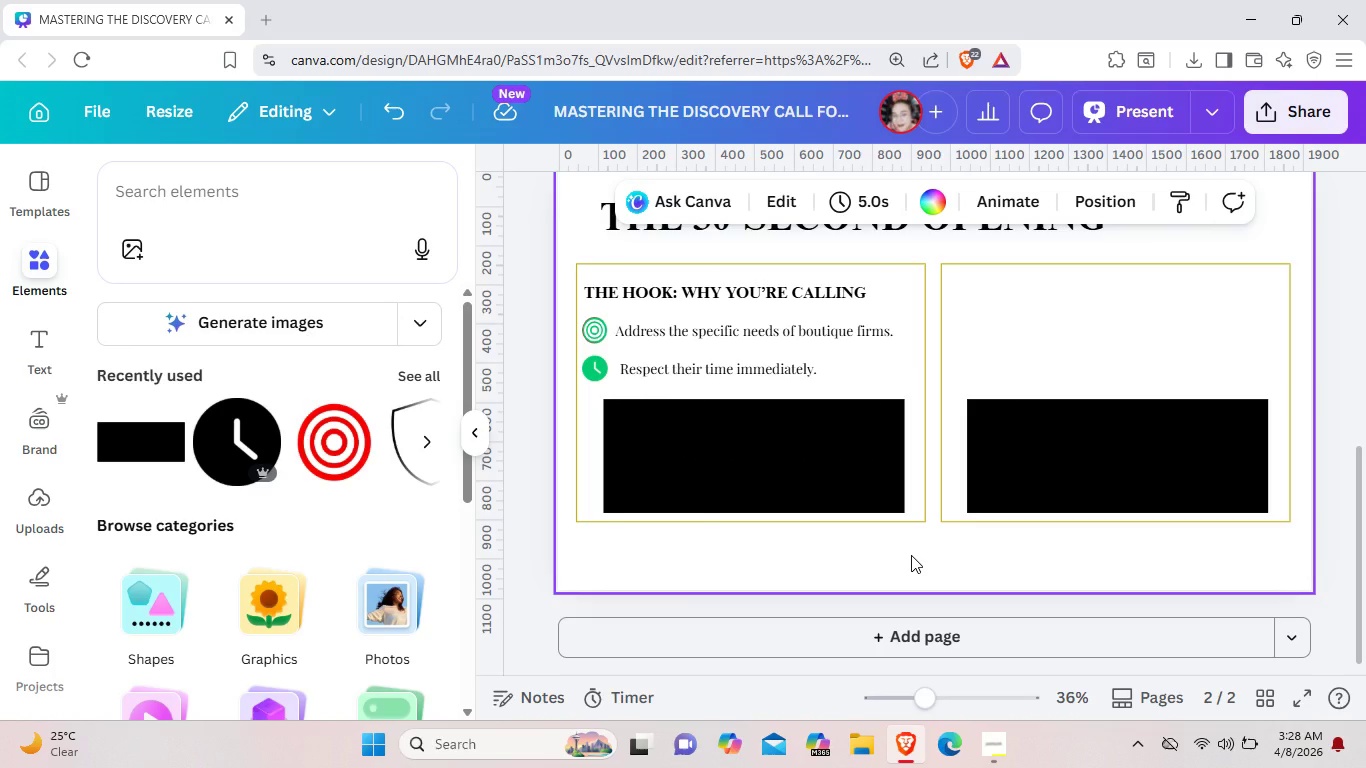 
wait(9.52)
 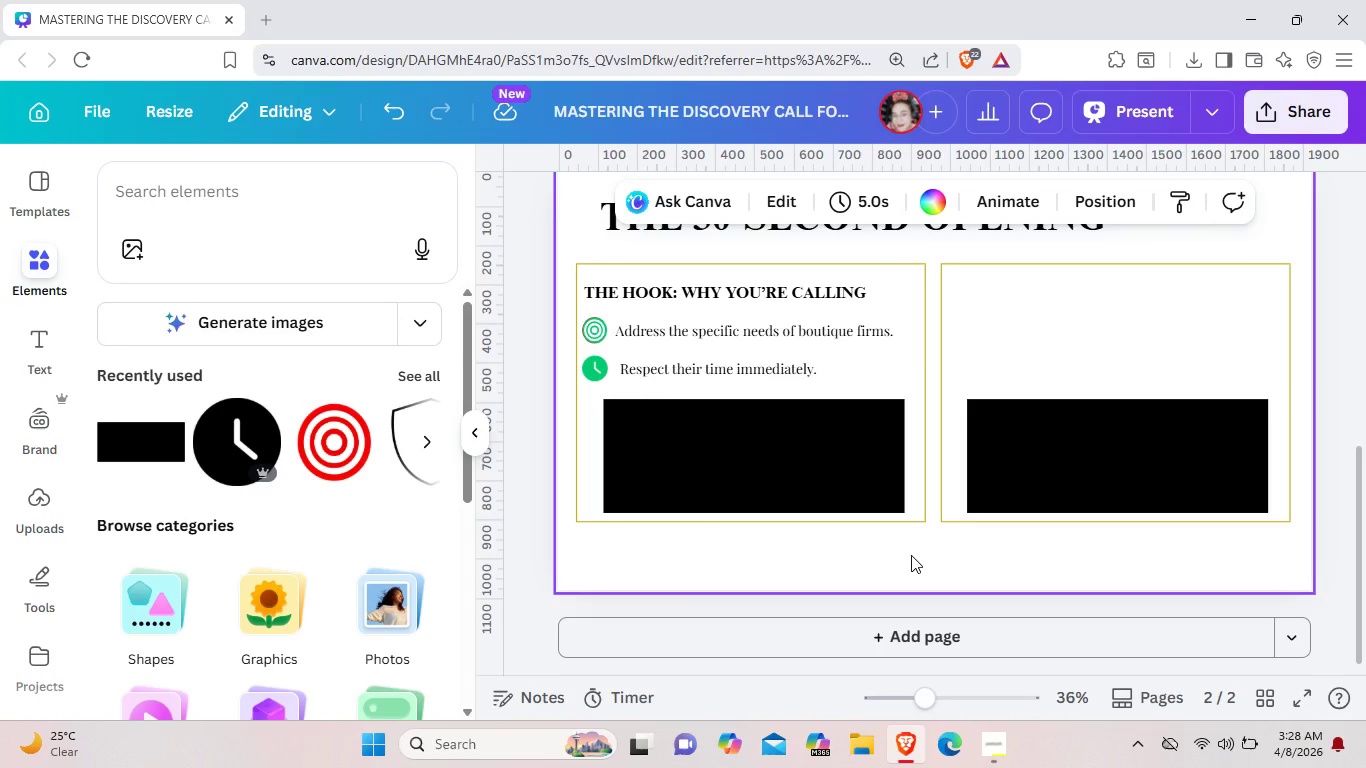 
scroll: coordinate [841, 420], scroll_direction: up, amount: 2.0
 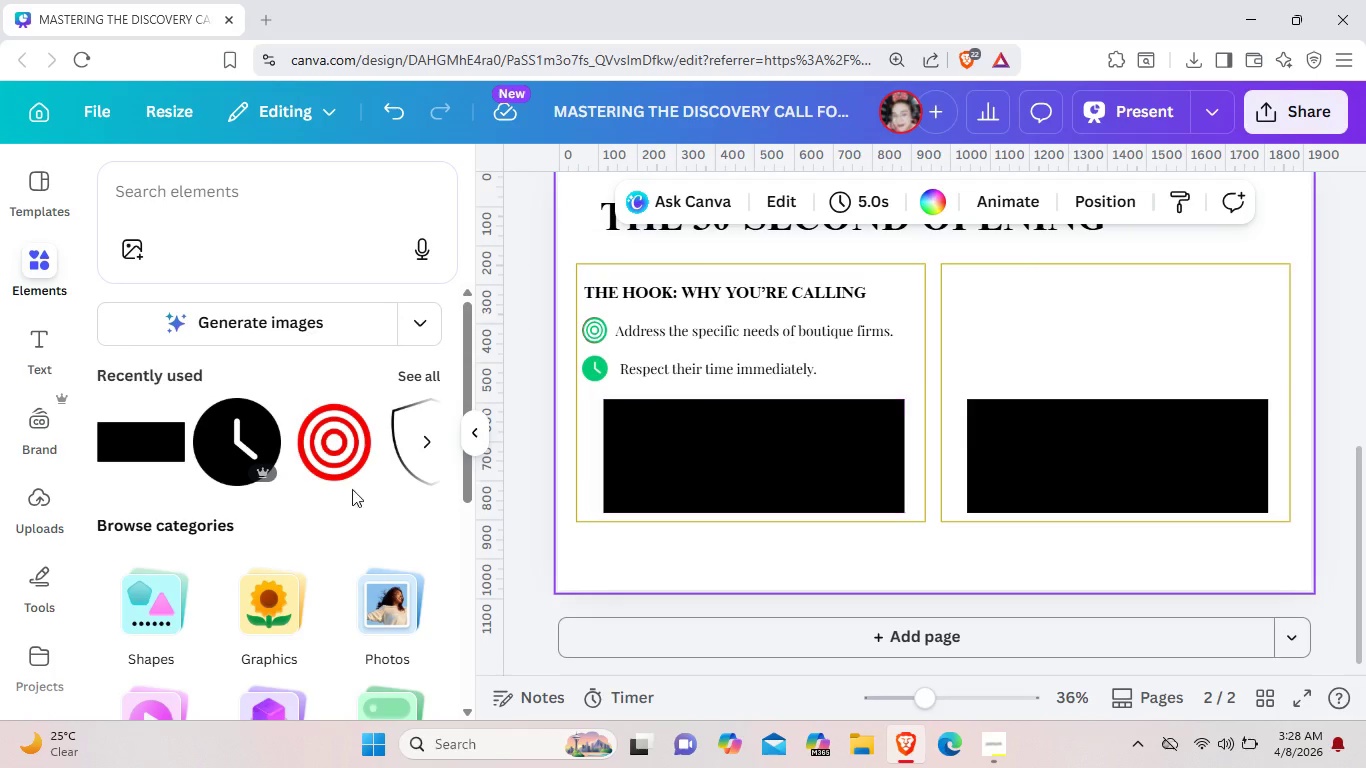 
scroll: coordinate [744, 489], scroll_direction: down, amount: 2.0
 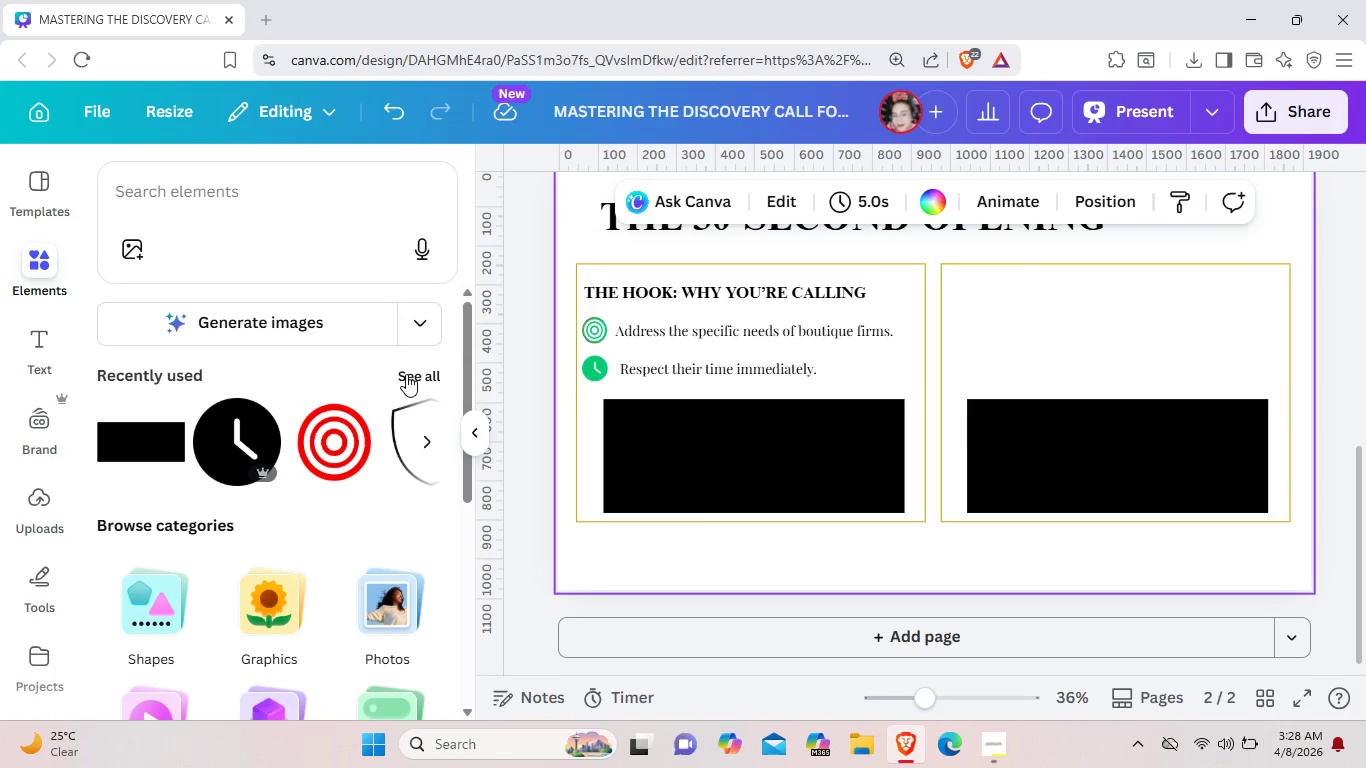 
left_click([406, 374])
 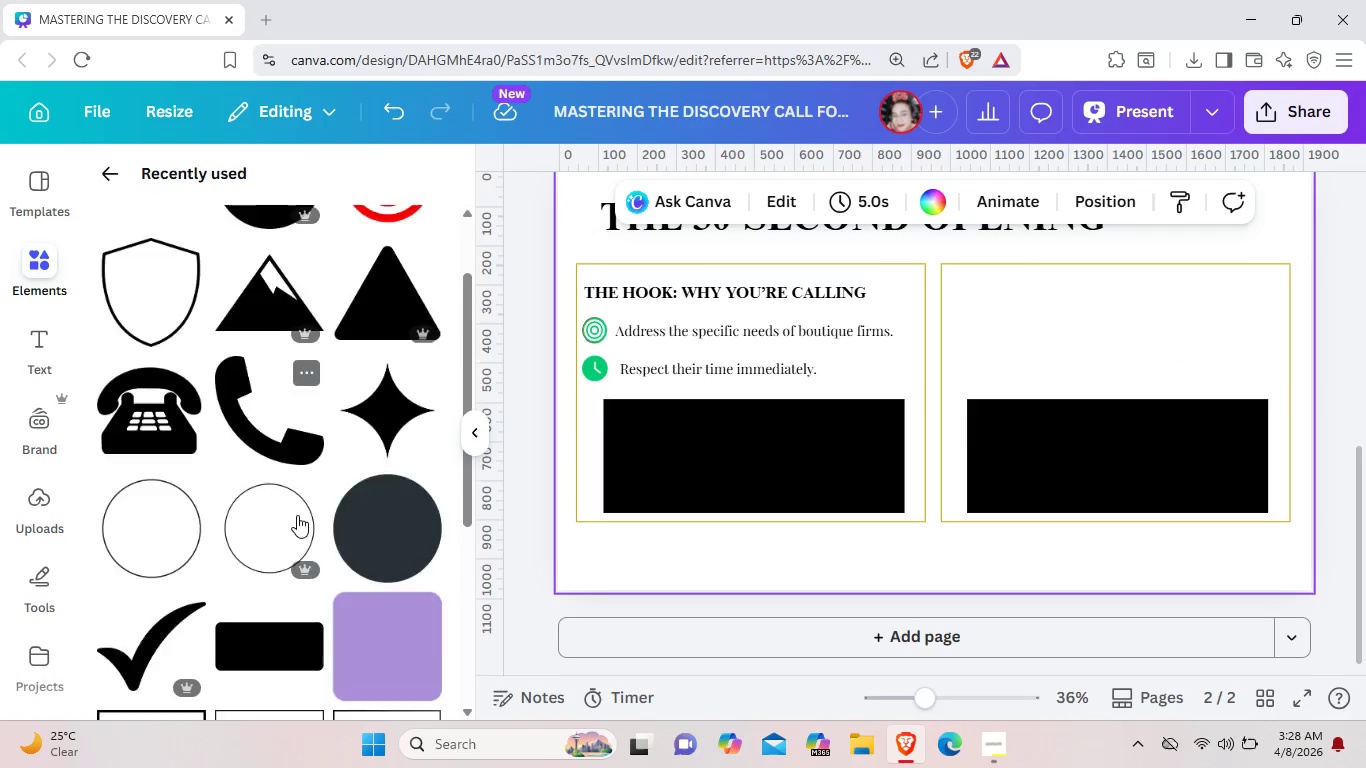 
scroll: coordinate [297, 515], scroll_direction: down, amount: 3.0
 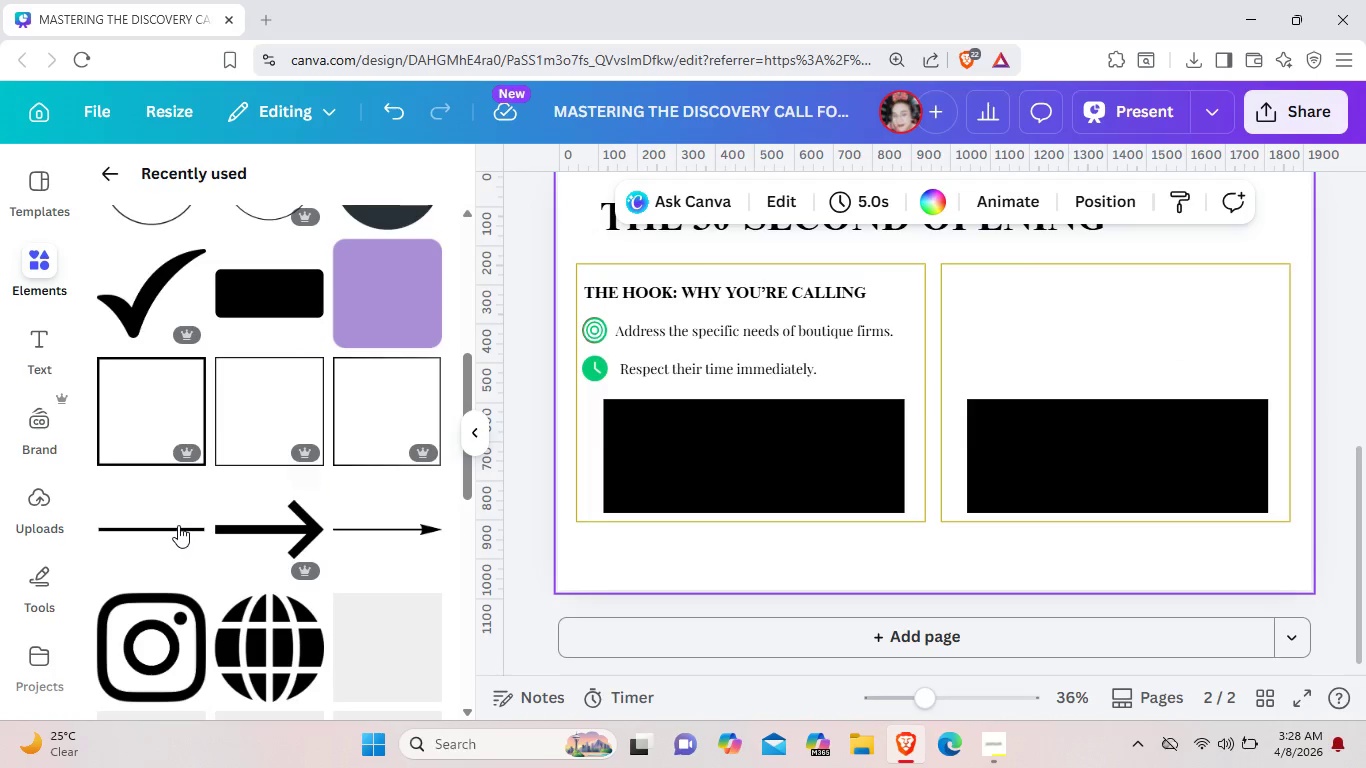 
left_click([178, 525])
 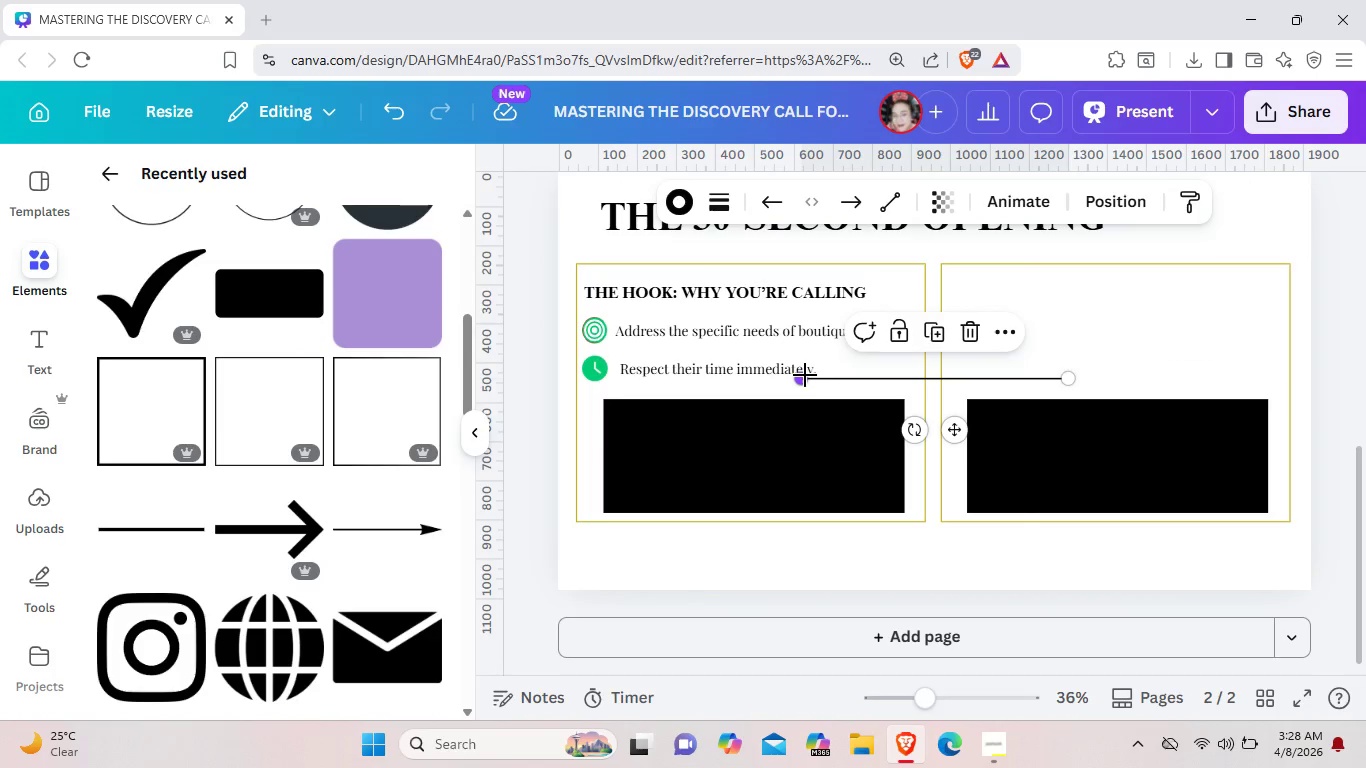 
left_click_drag(start_coordinate=[805, 375], to_coordinate=[966, 538])
 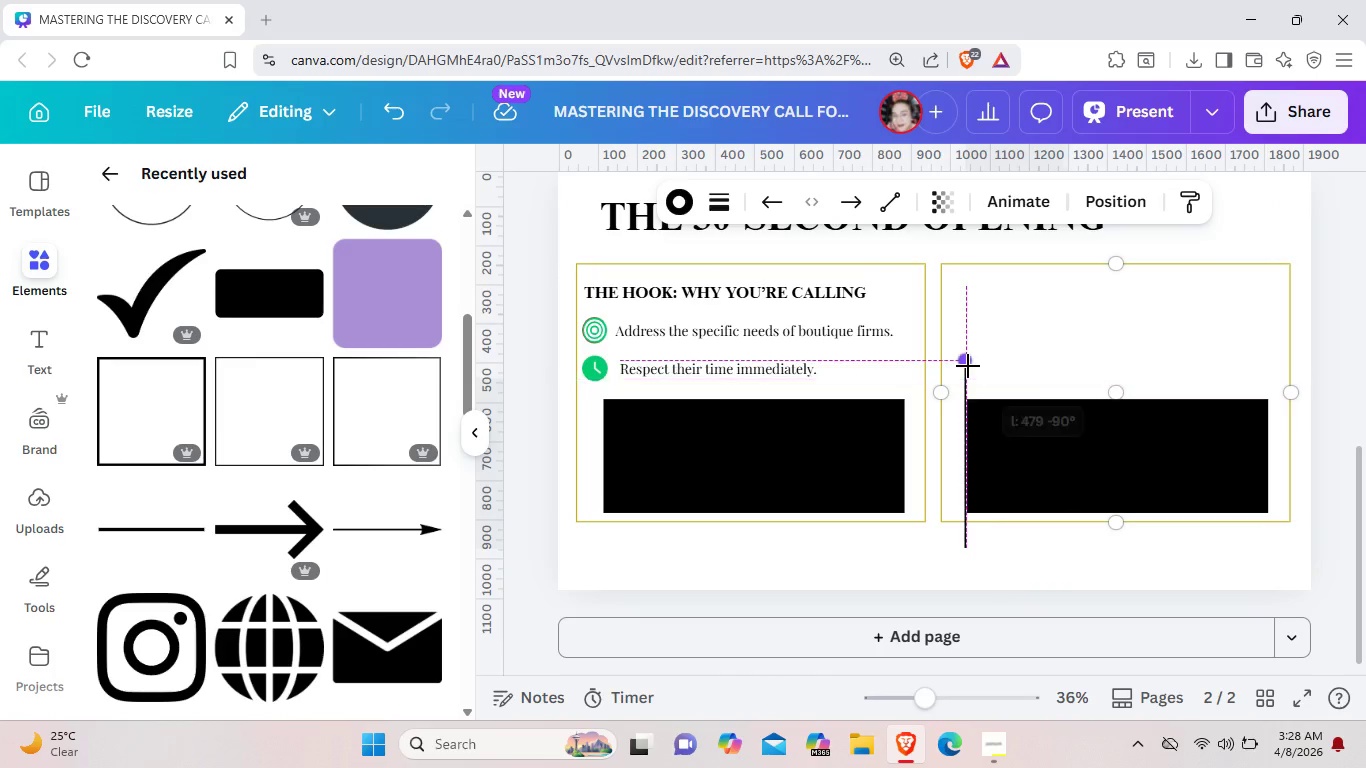 
left_click_drag(start_coordinate=[1068, 382], to_coordinate=[968, 366])
 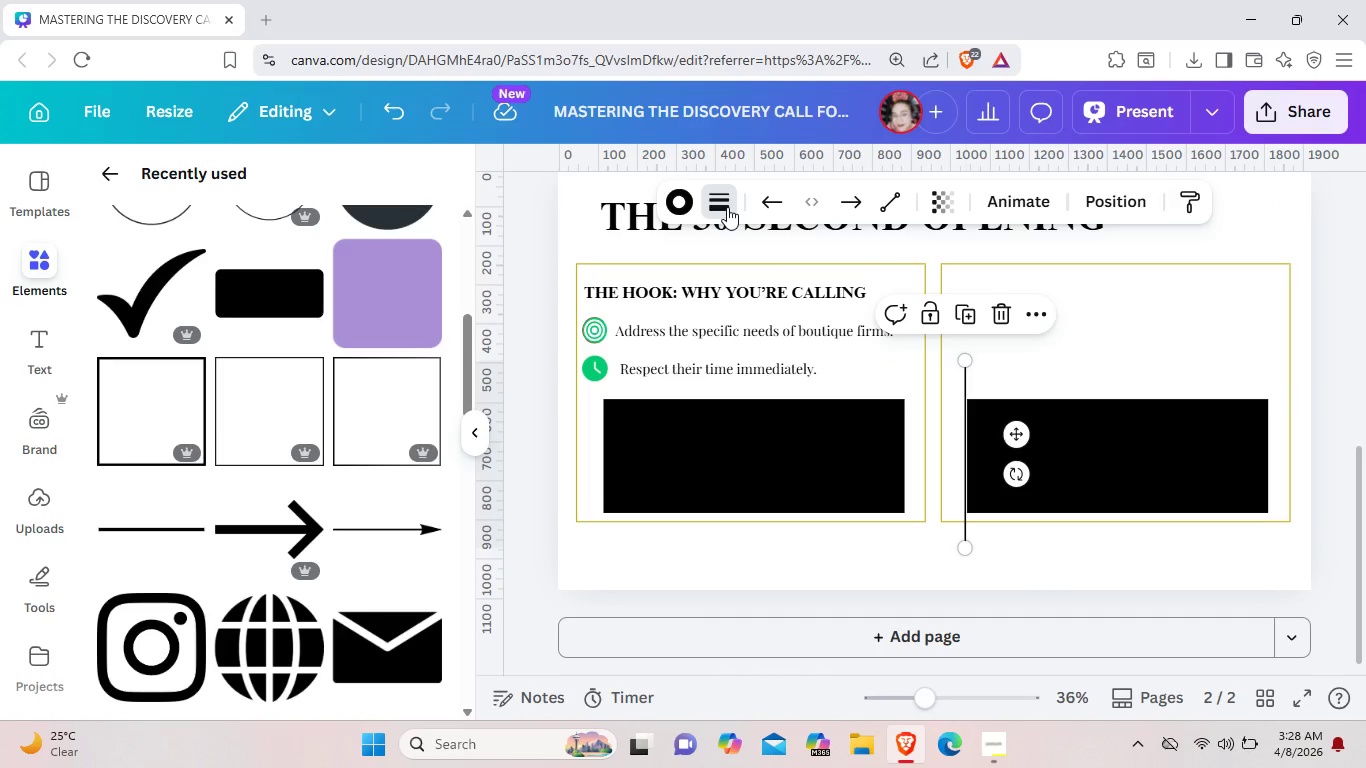 
left_click([727, 207])
 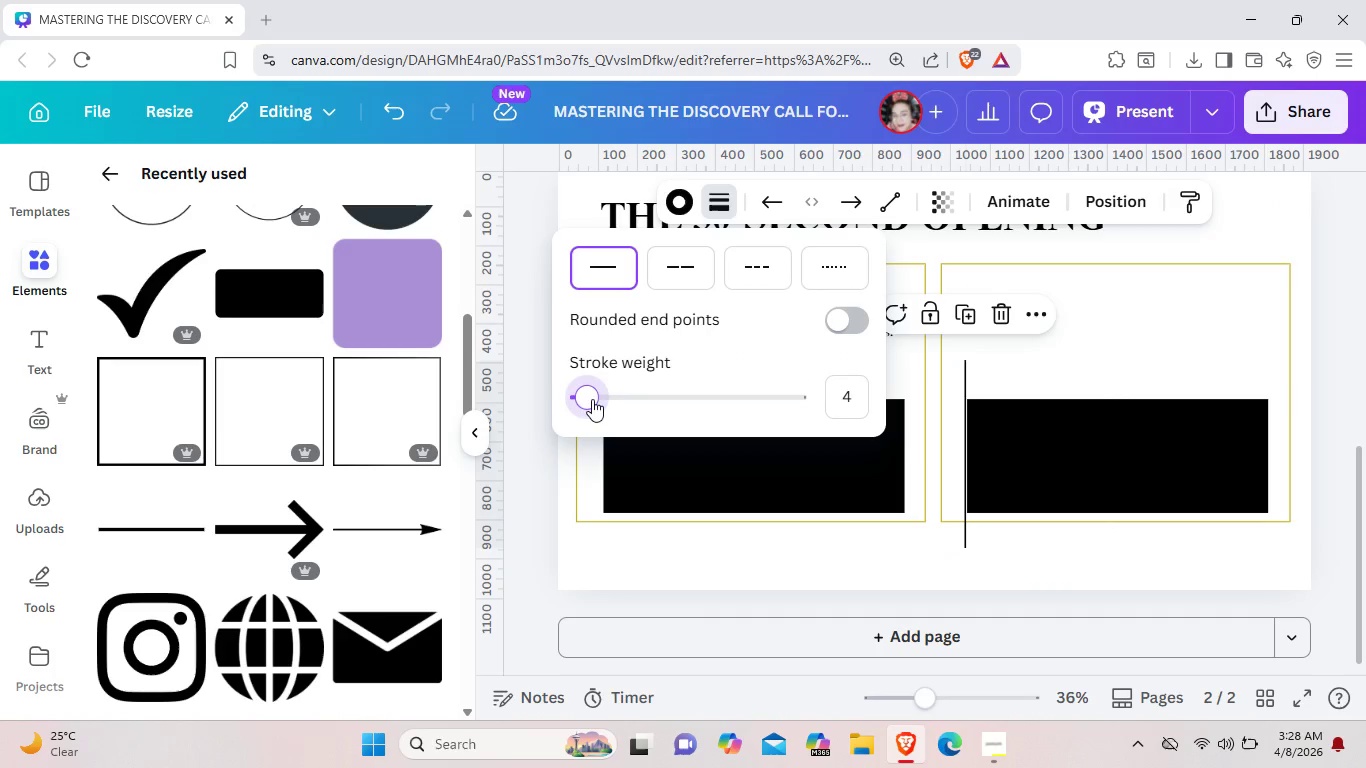 
left_click_drag(start_coordinate=[589, 399], to_coordinate=[603, 399])
 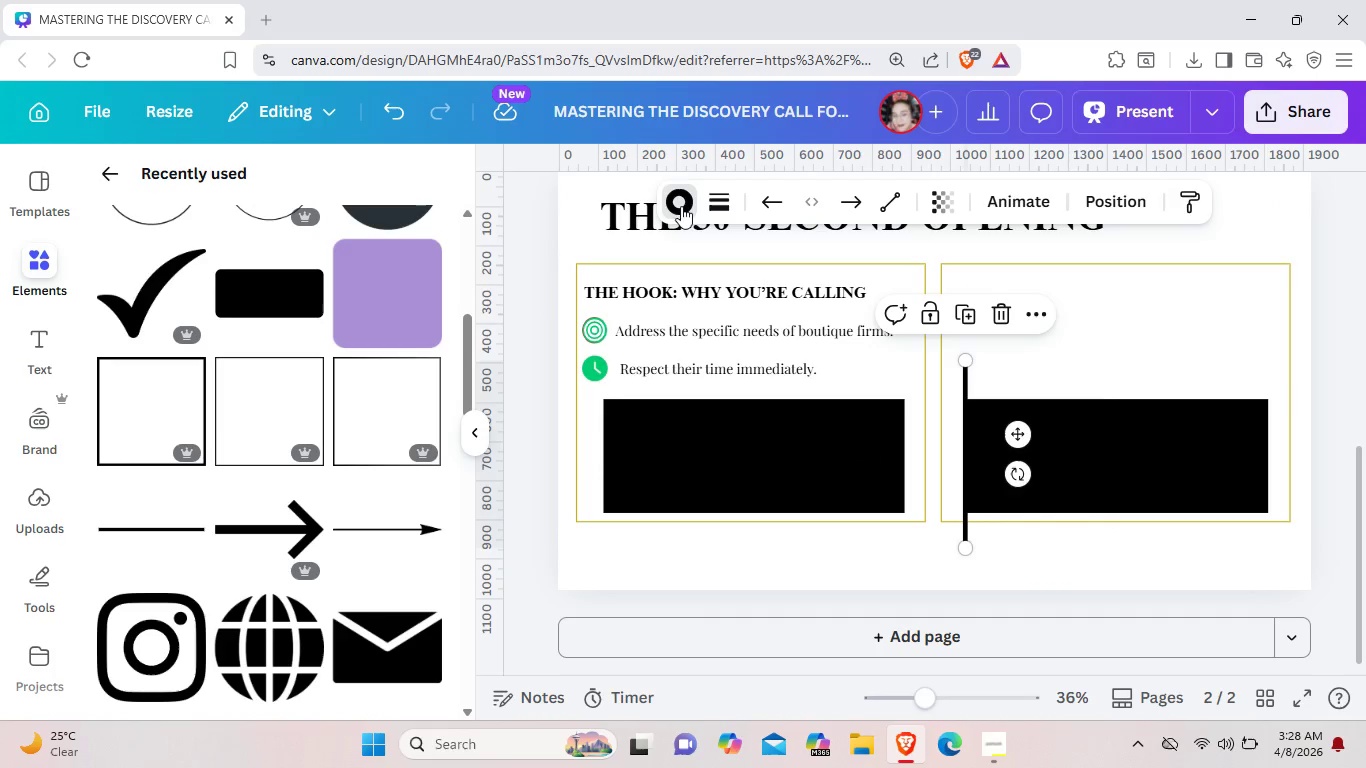 
left_click([681, 206])
 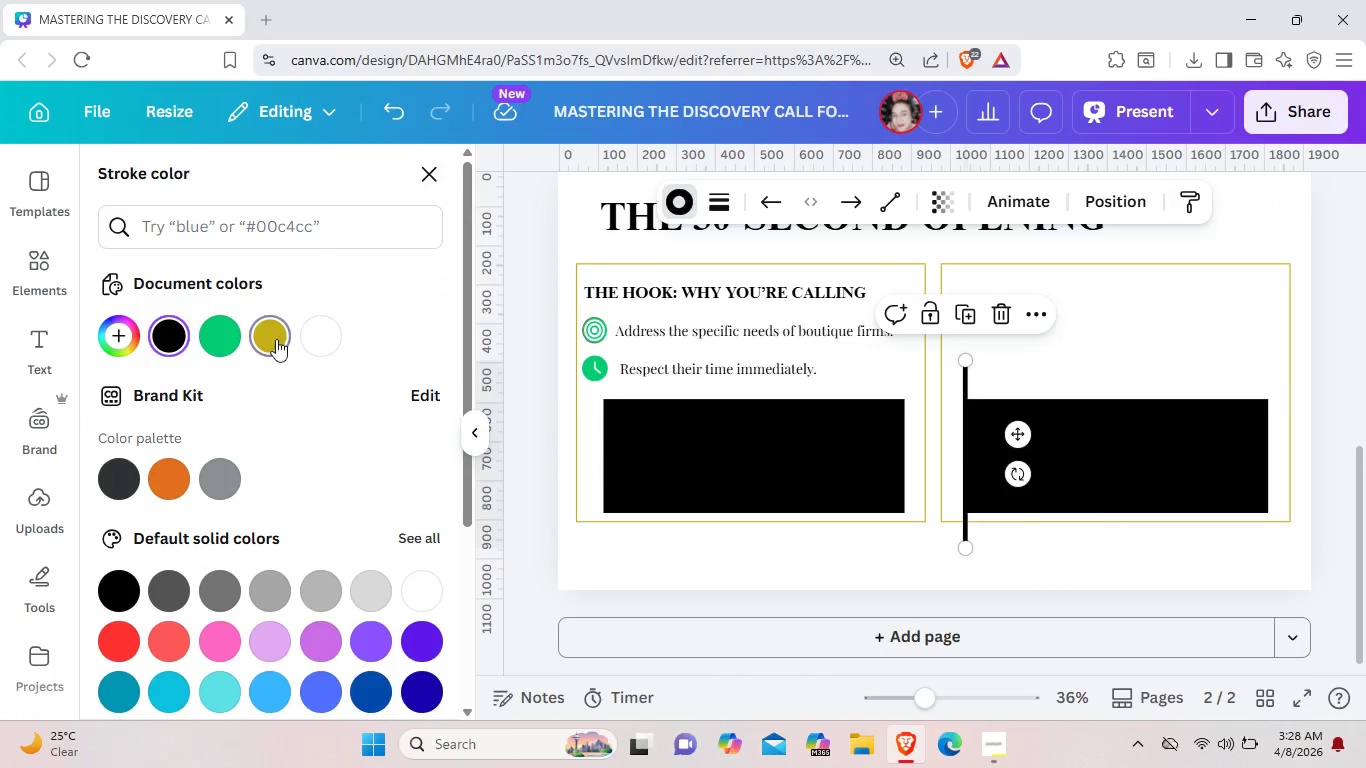 
left_click([267, 339])
 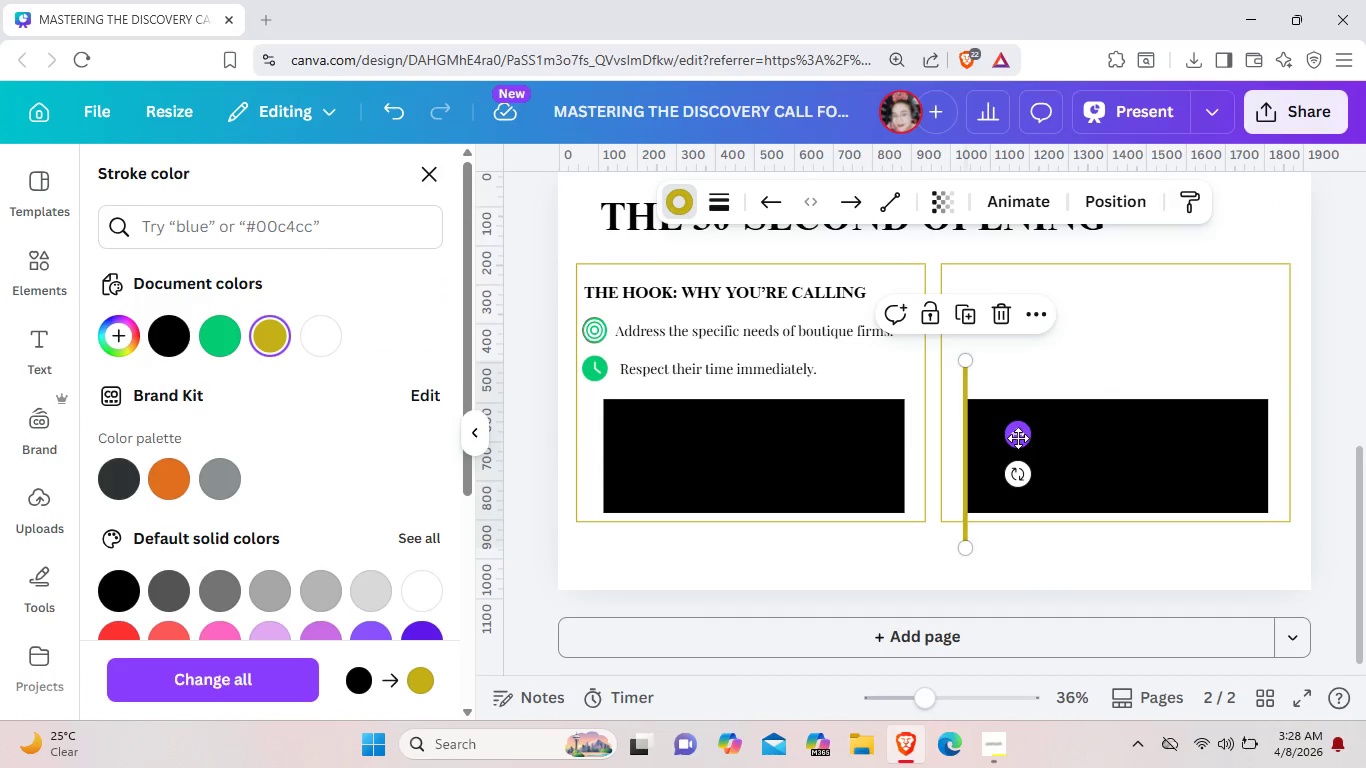 
left_click_drag(start_coordinate=[1018, 438], to_coordinate=[658, 478])
 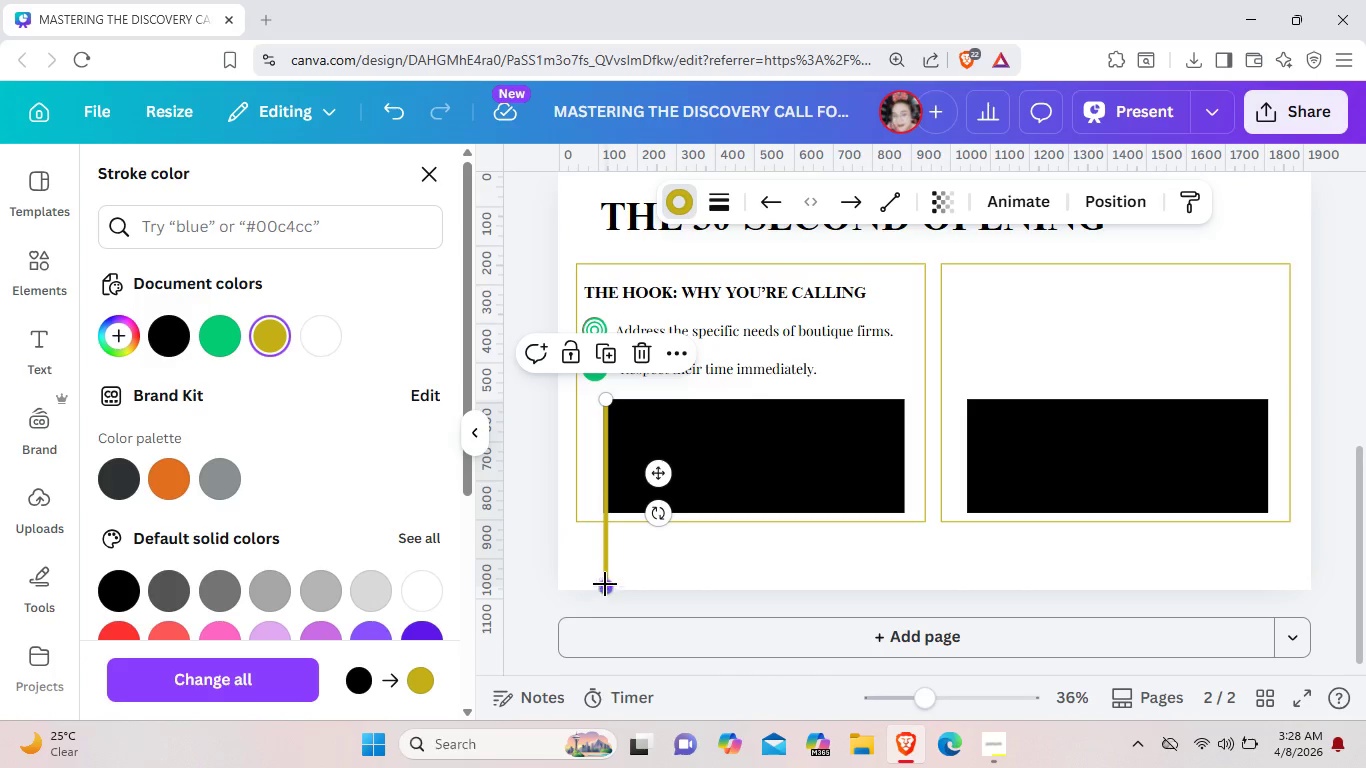 
left_click_drag(start_coordinate=[605, 588], to_coordinate=[604, 509])
 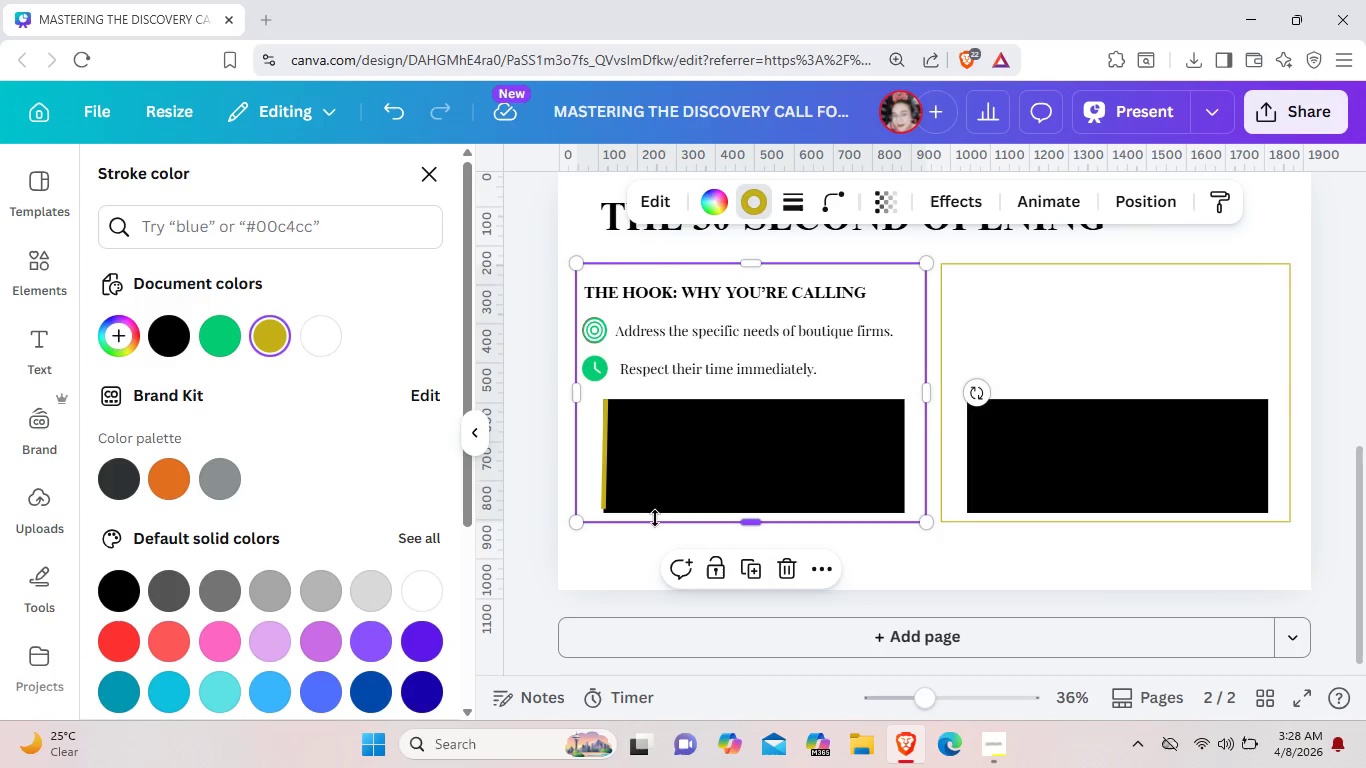 
left_click([655, 518])
 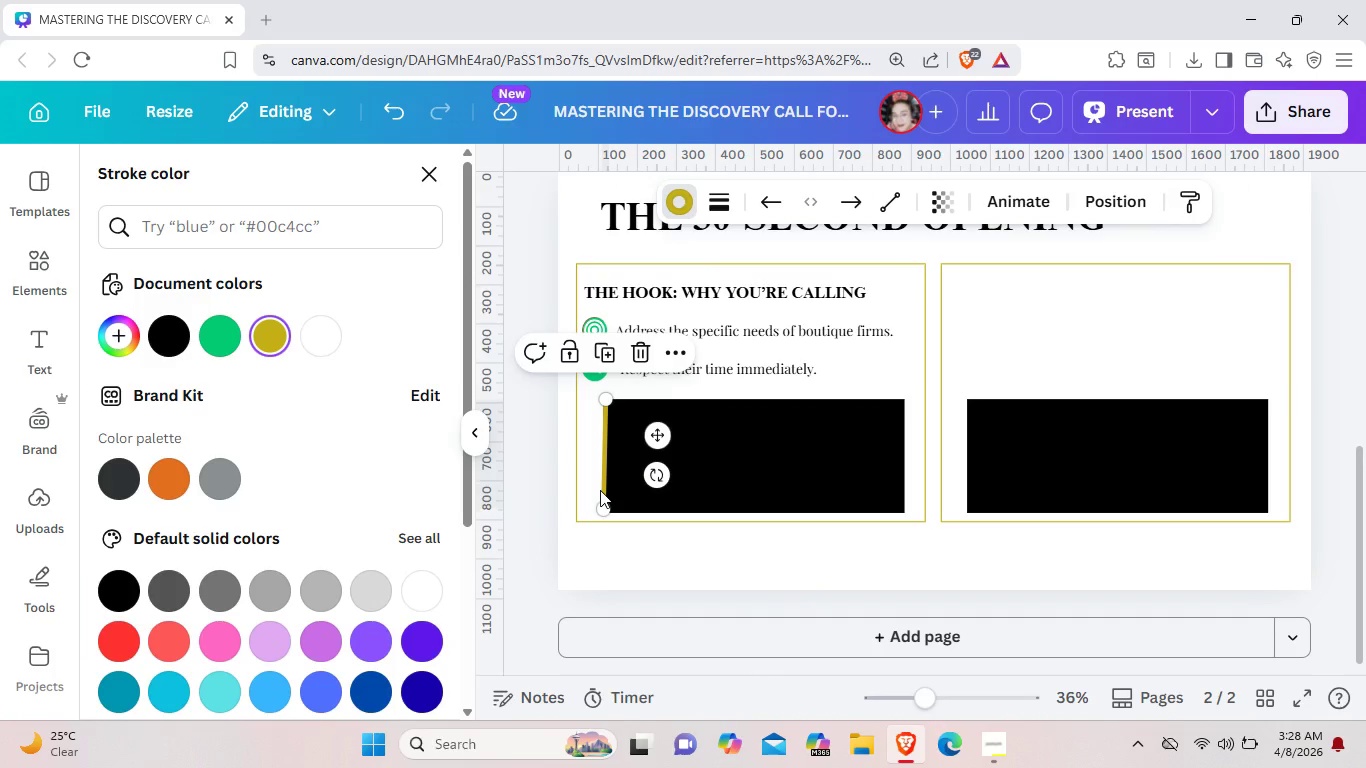 
left_click([600, 490])
 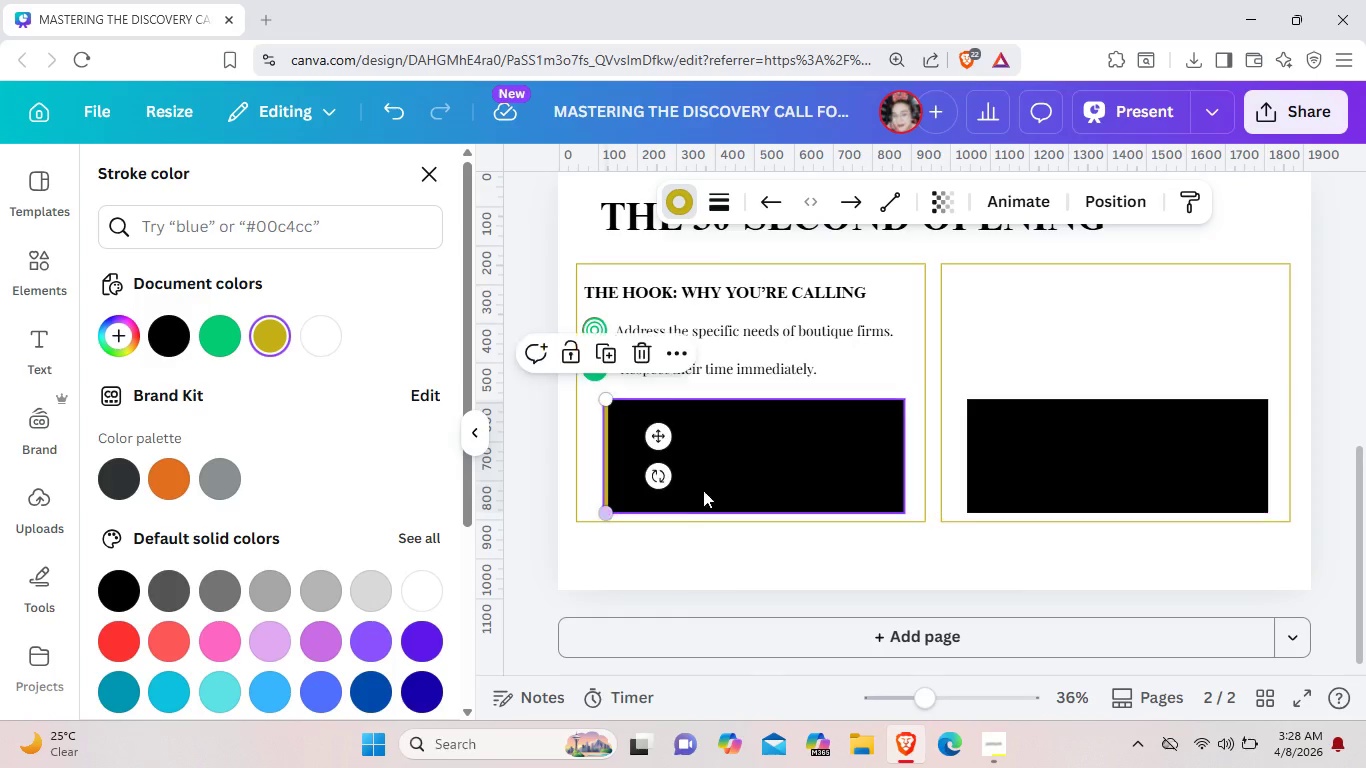 
left_click([710, 488])
 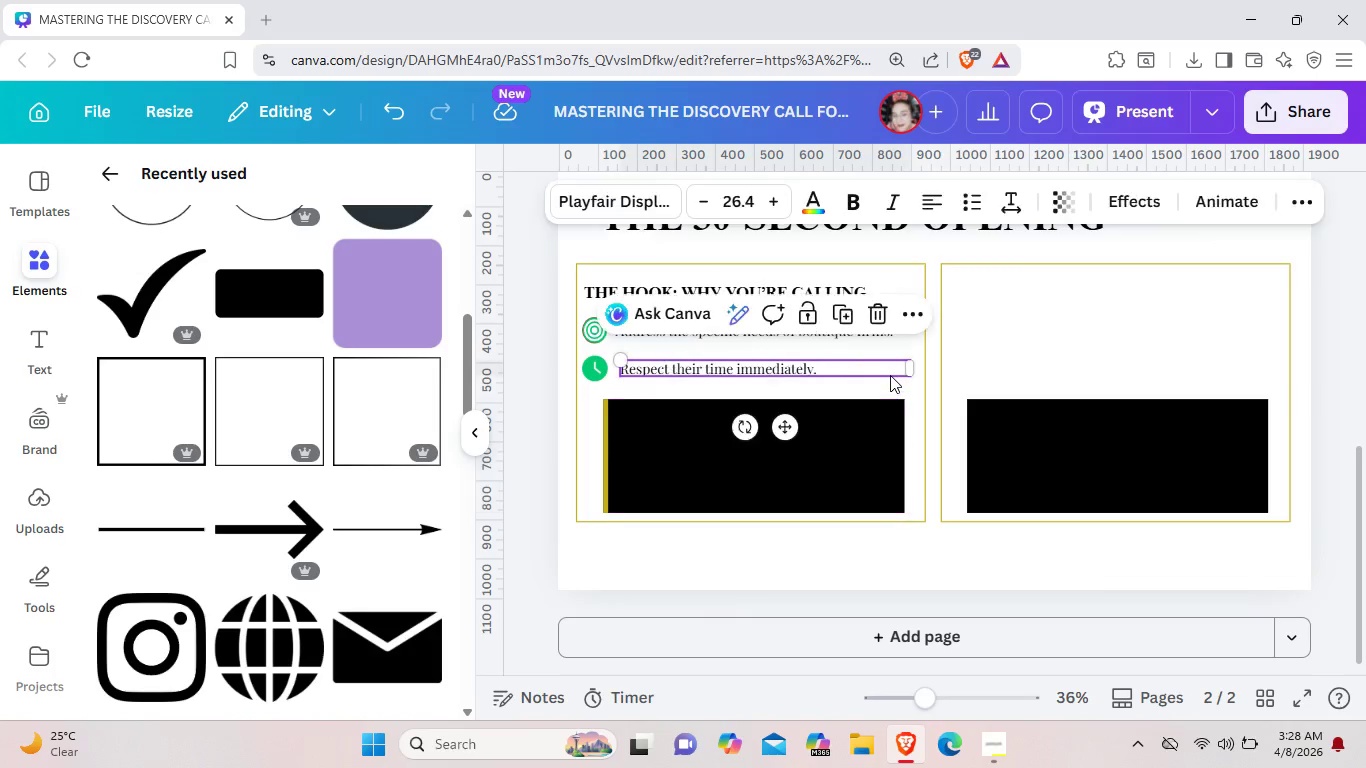 
left_click([890, 375])
 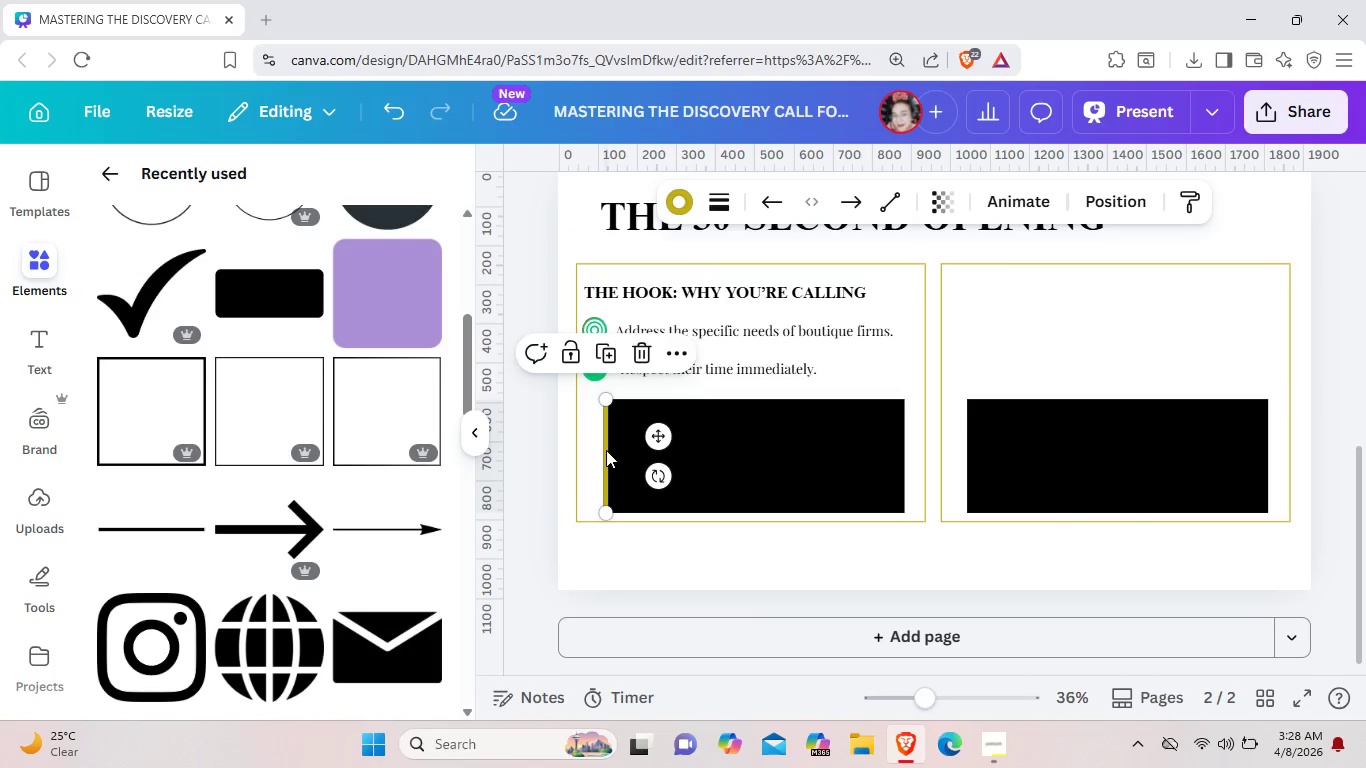 
left_click([606, 450])
 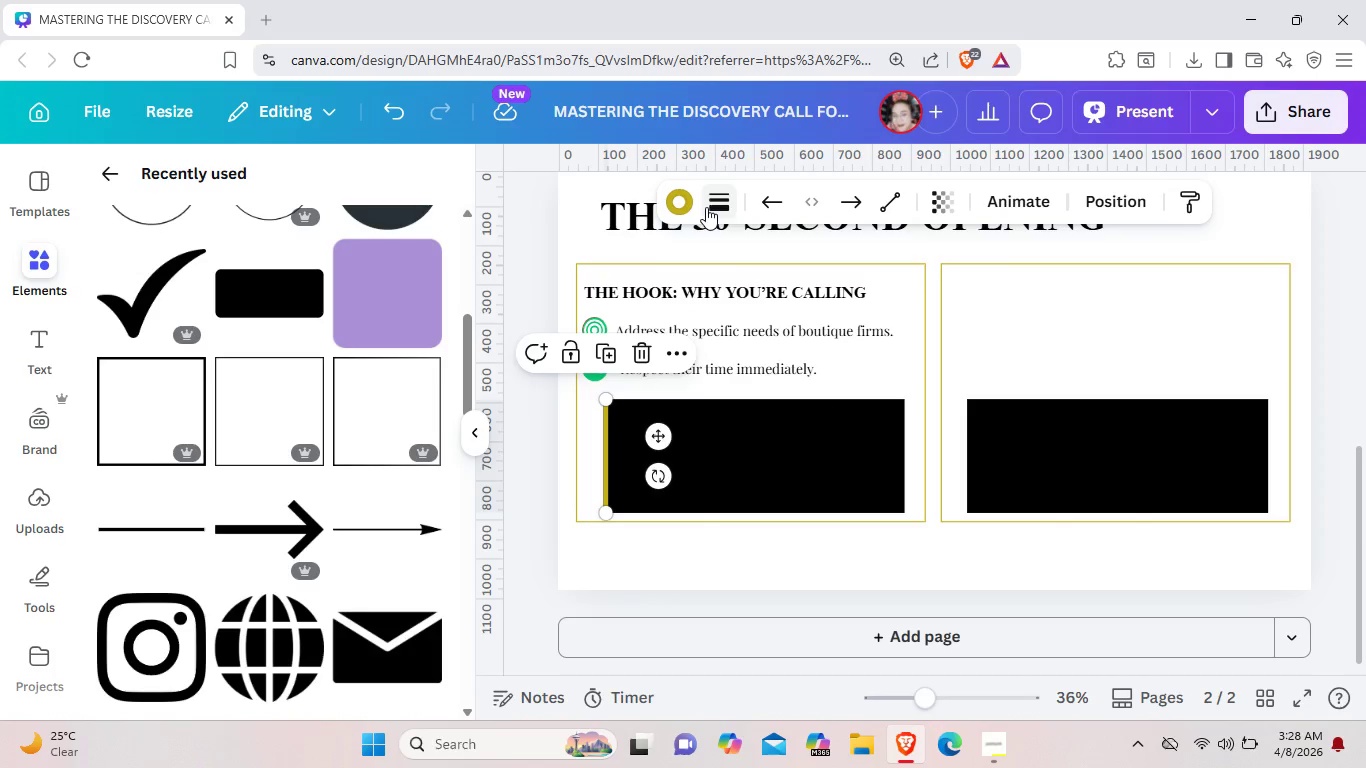 
left_click([706, 207])
 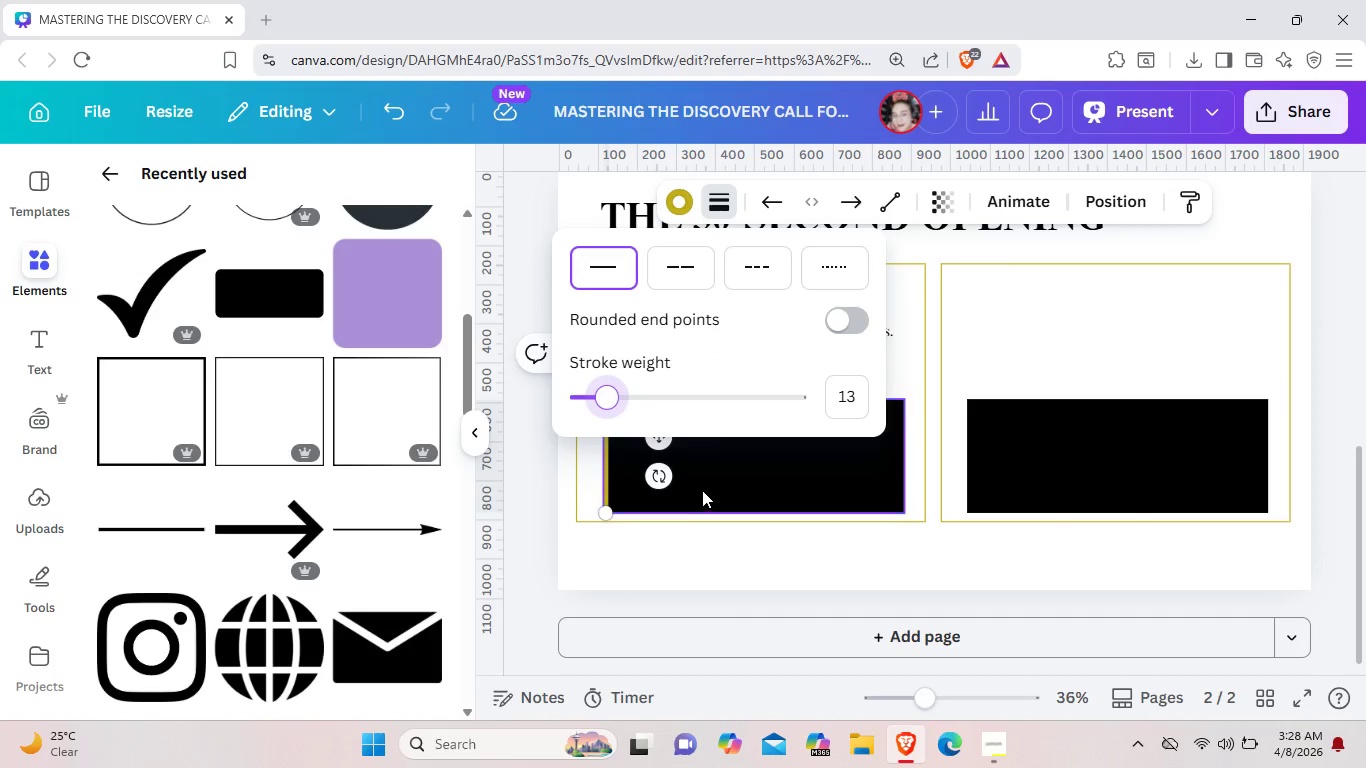 
left_click([730, 479])
 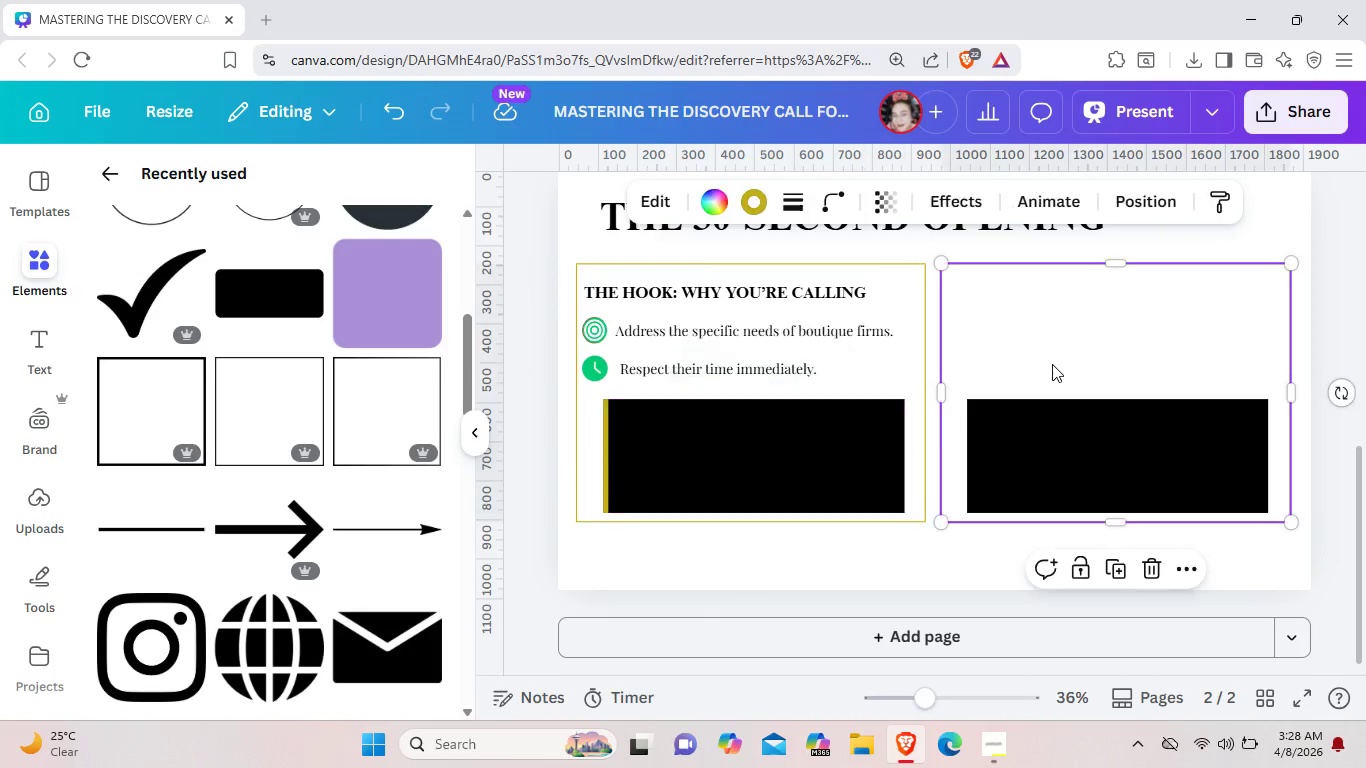 
left_click([1052, 364])
 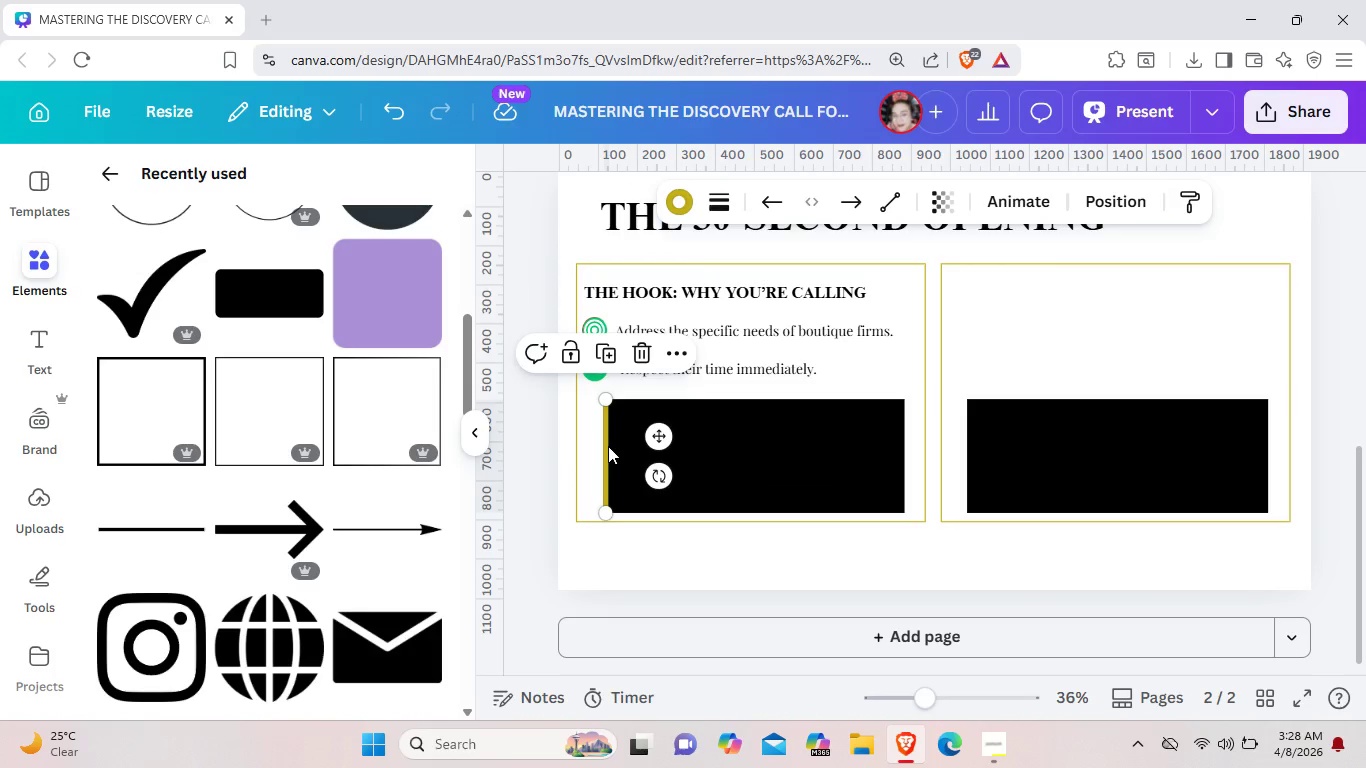 
left_click([608, 446])
 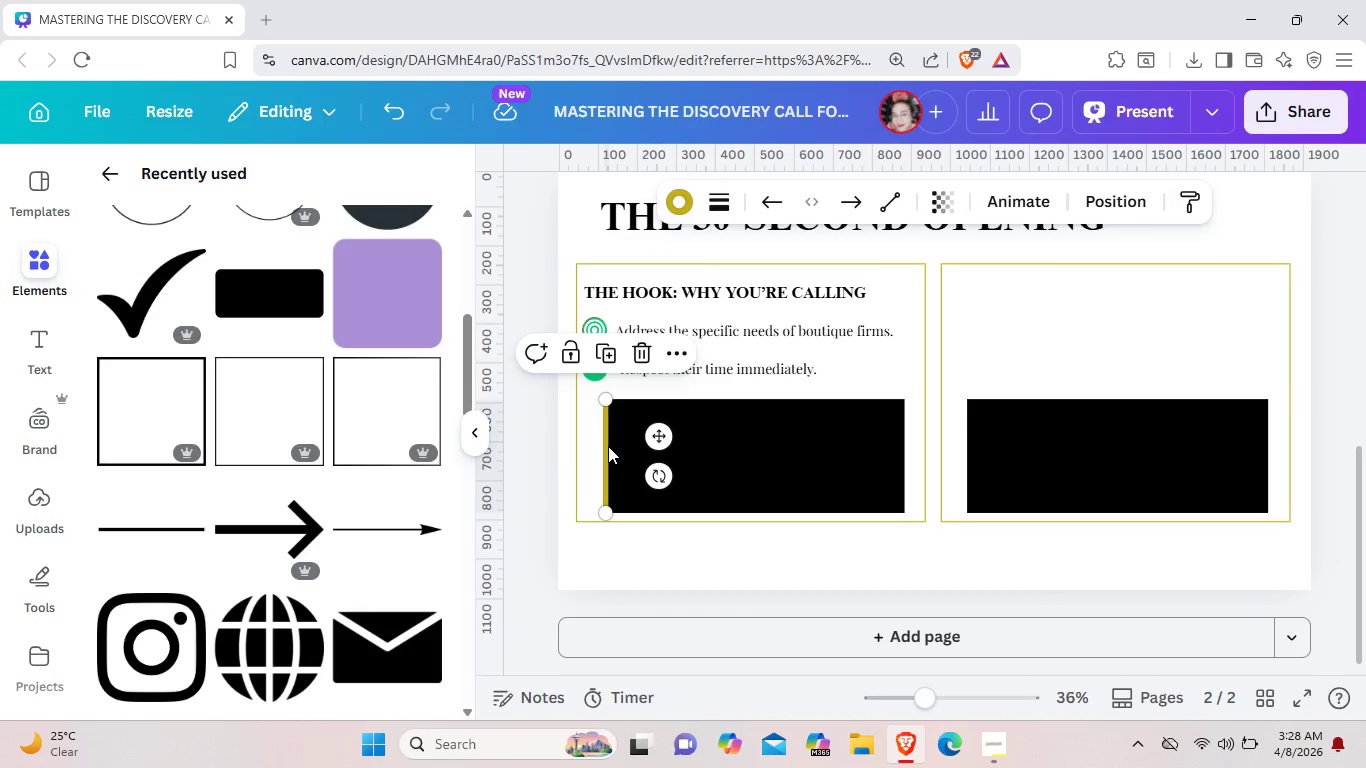 
key(Control+C)
 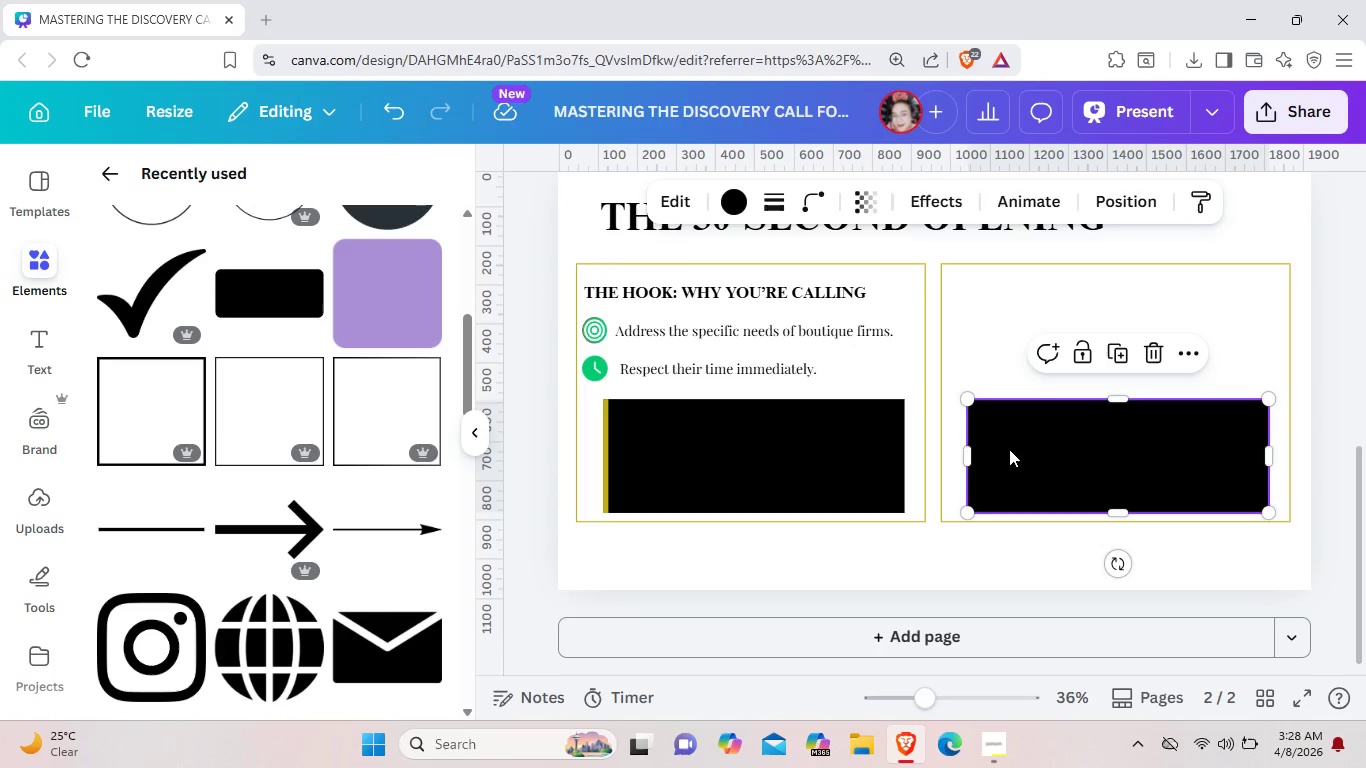 
left_click([1010, 449])
 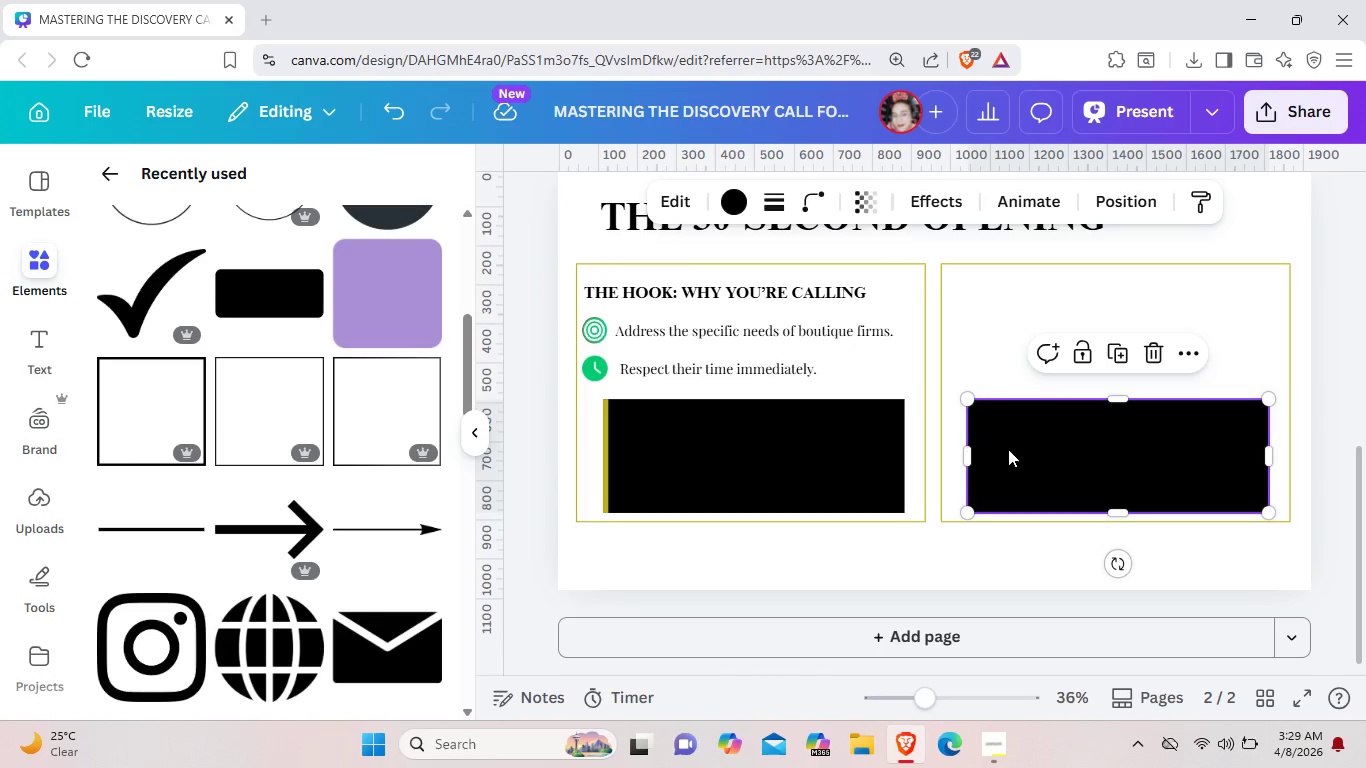 
key(Control+V)
 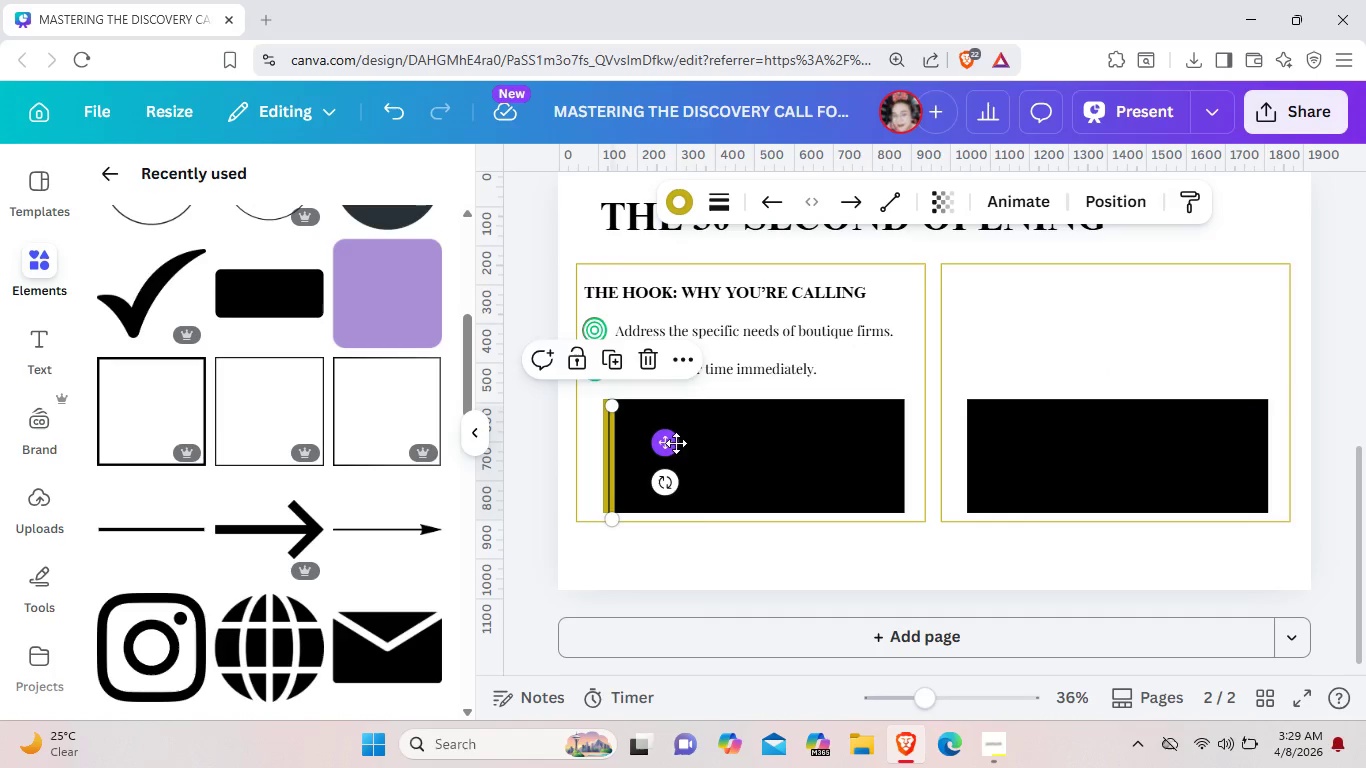 
left_click_drag(start_coordinate=[671, 443], to_coordinate=[1029, 438])
 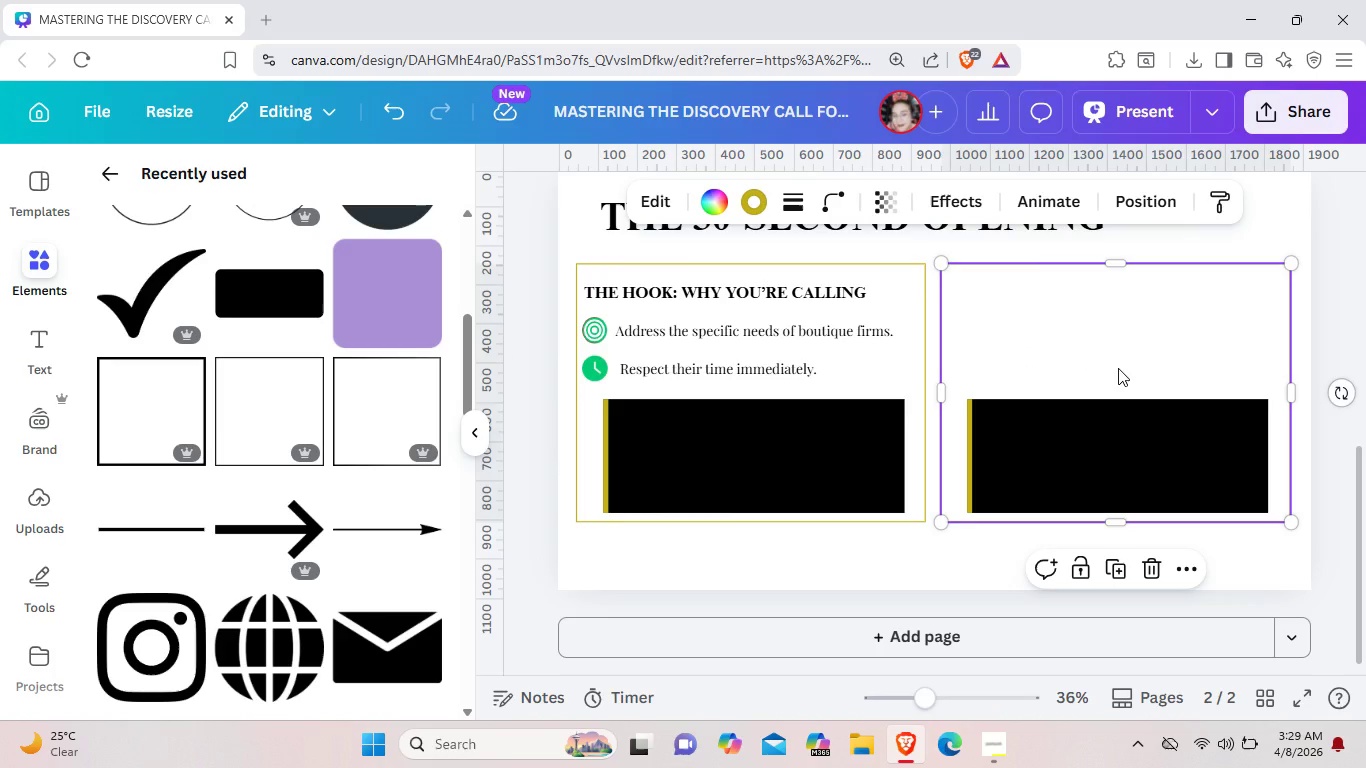 
left_click([1118, 368])
 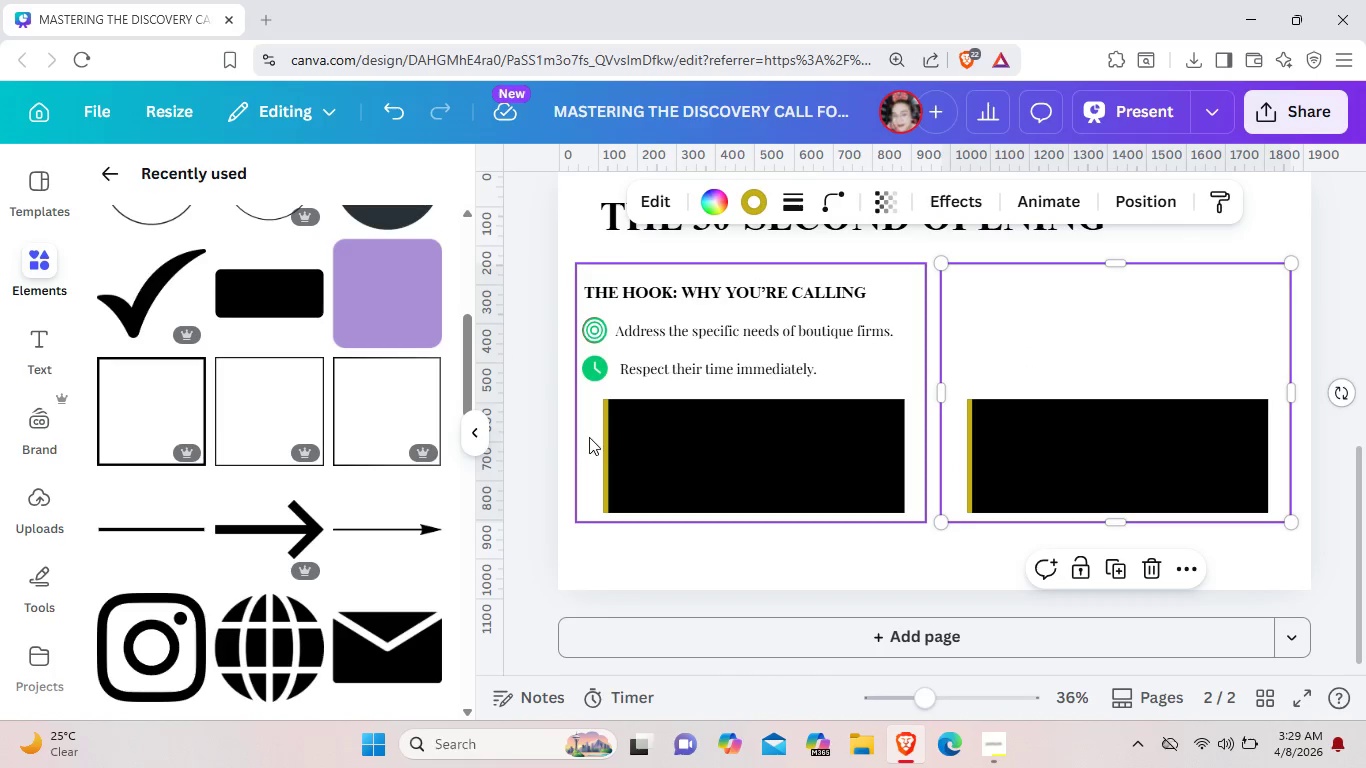 
left_click_drag(start_coordinate=[589, 437], to_coordinate=[582, 439])
 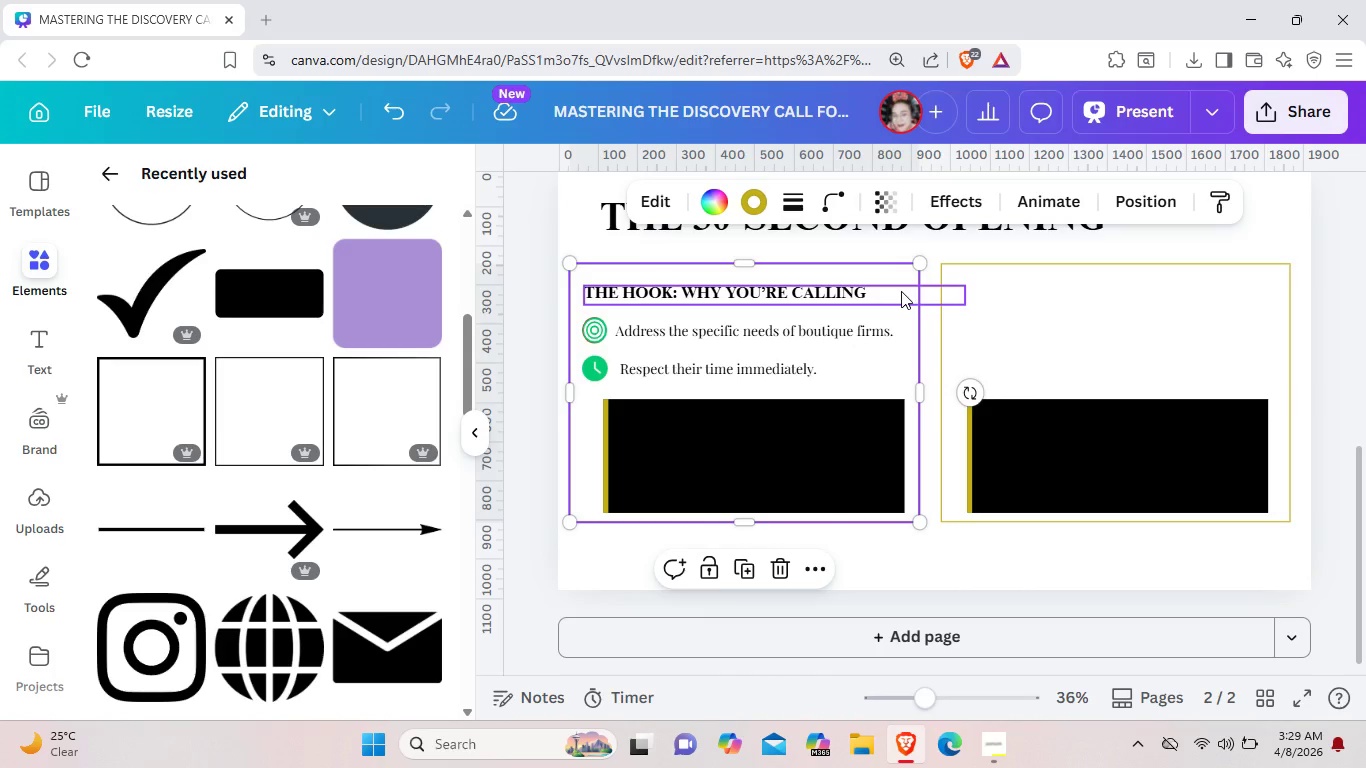 
left_click([901, 291])
 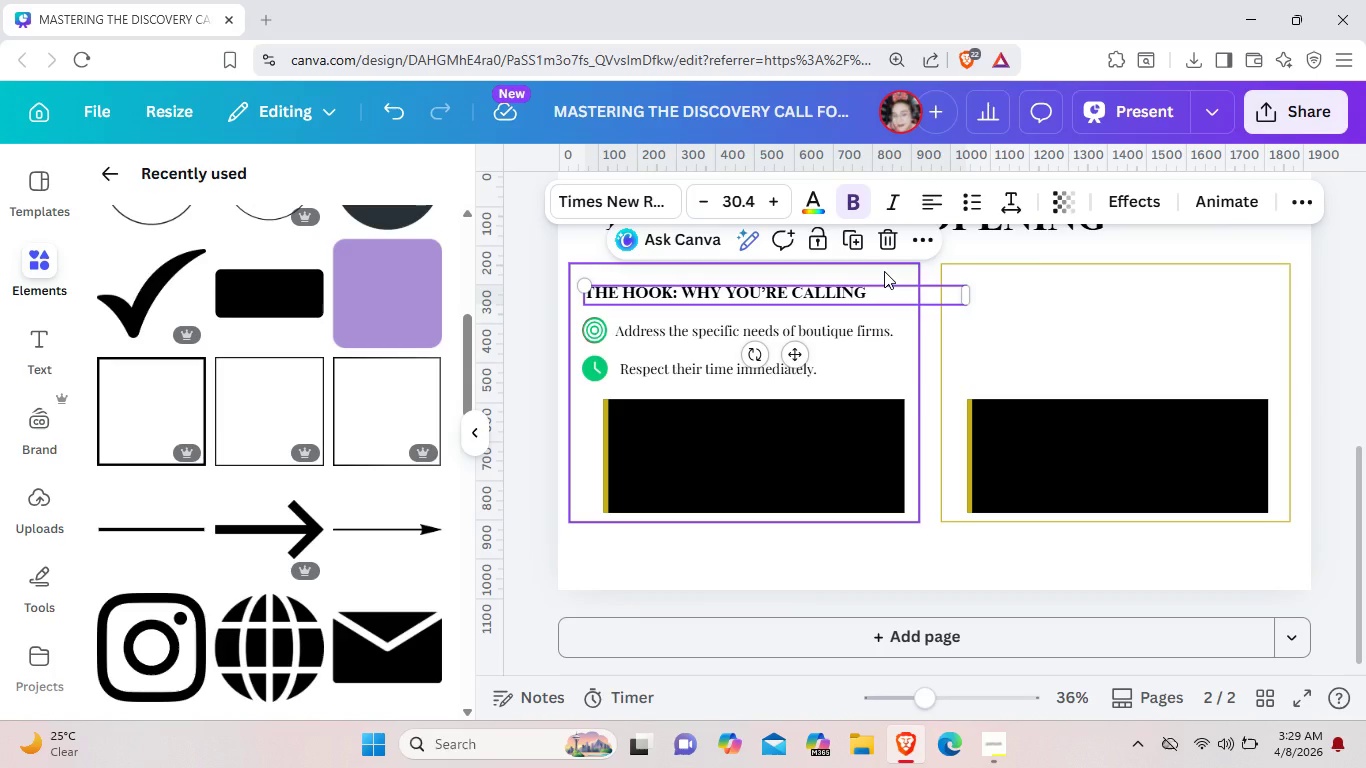 
left_click([884, 271])
 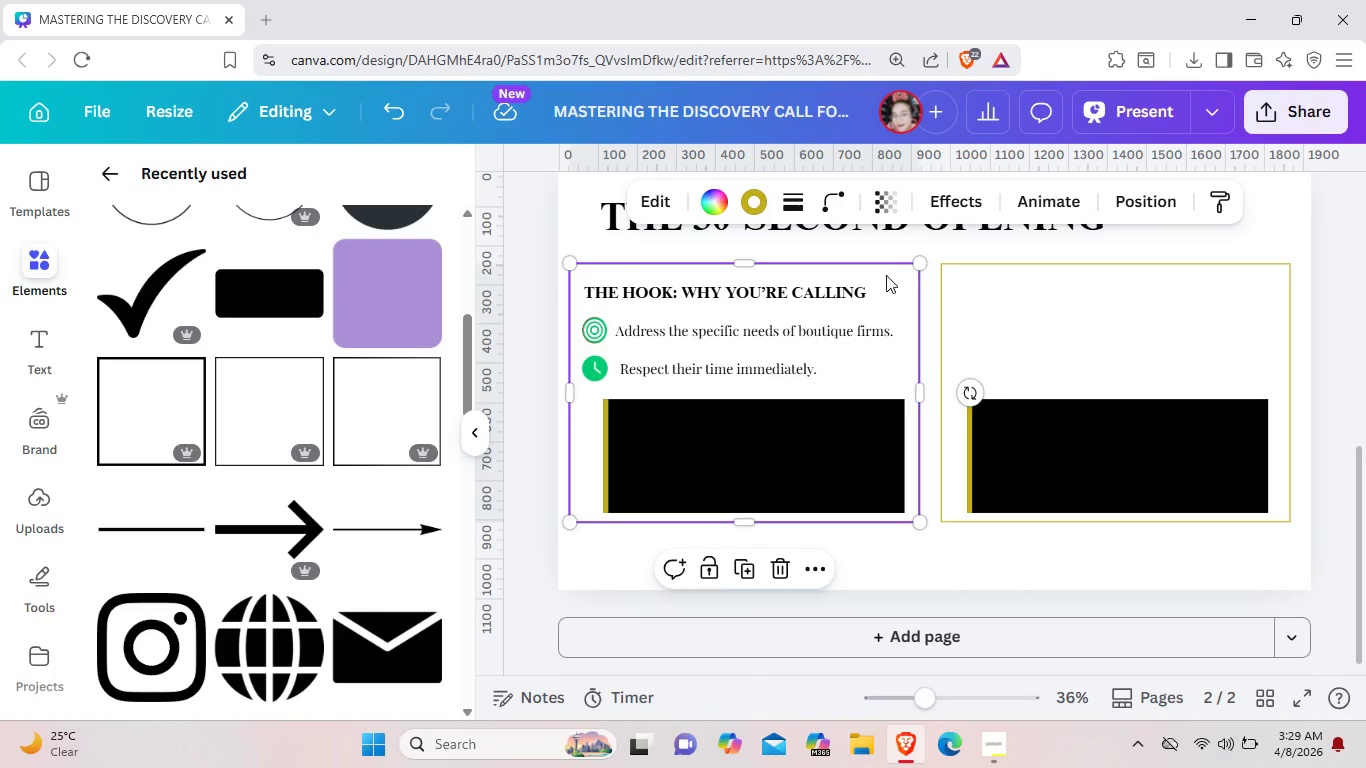 
right_click([886, 275])
 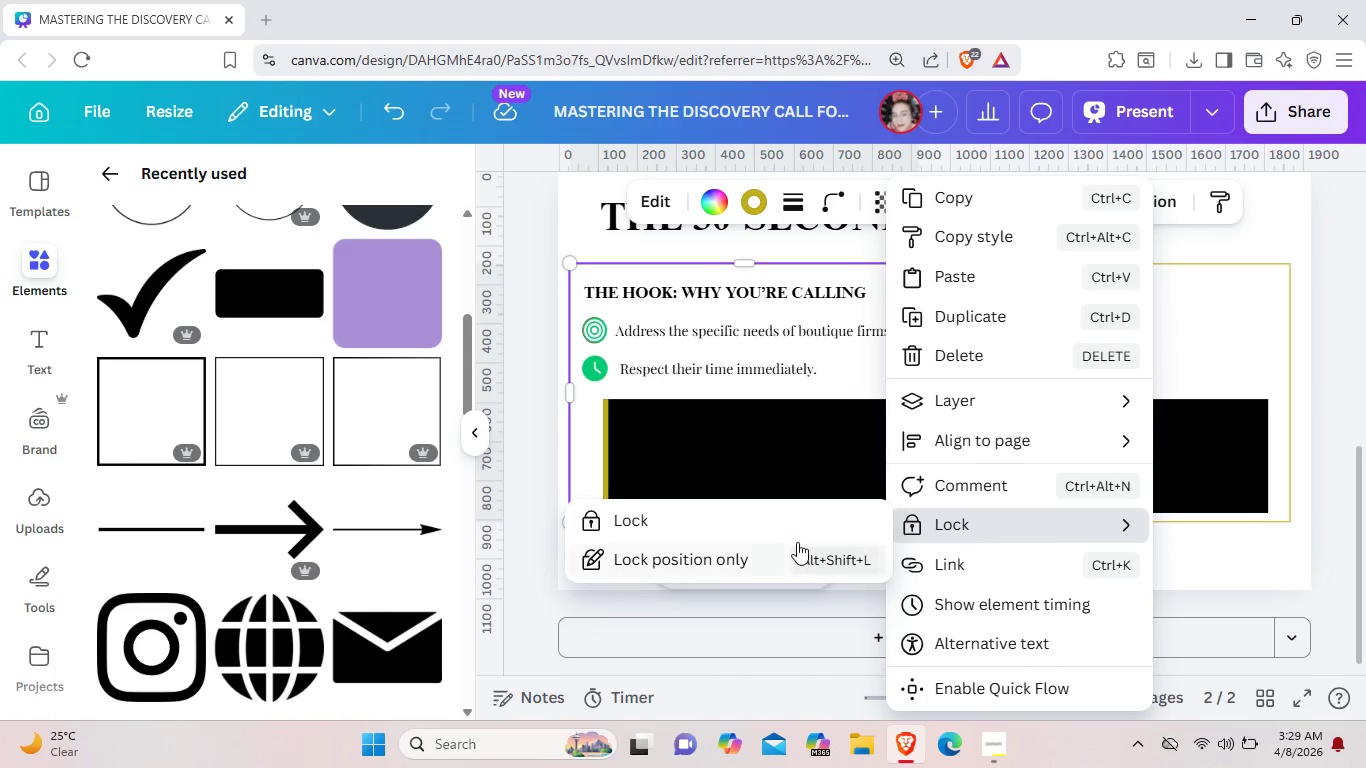 
left_click([793, 545])
 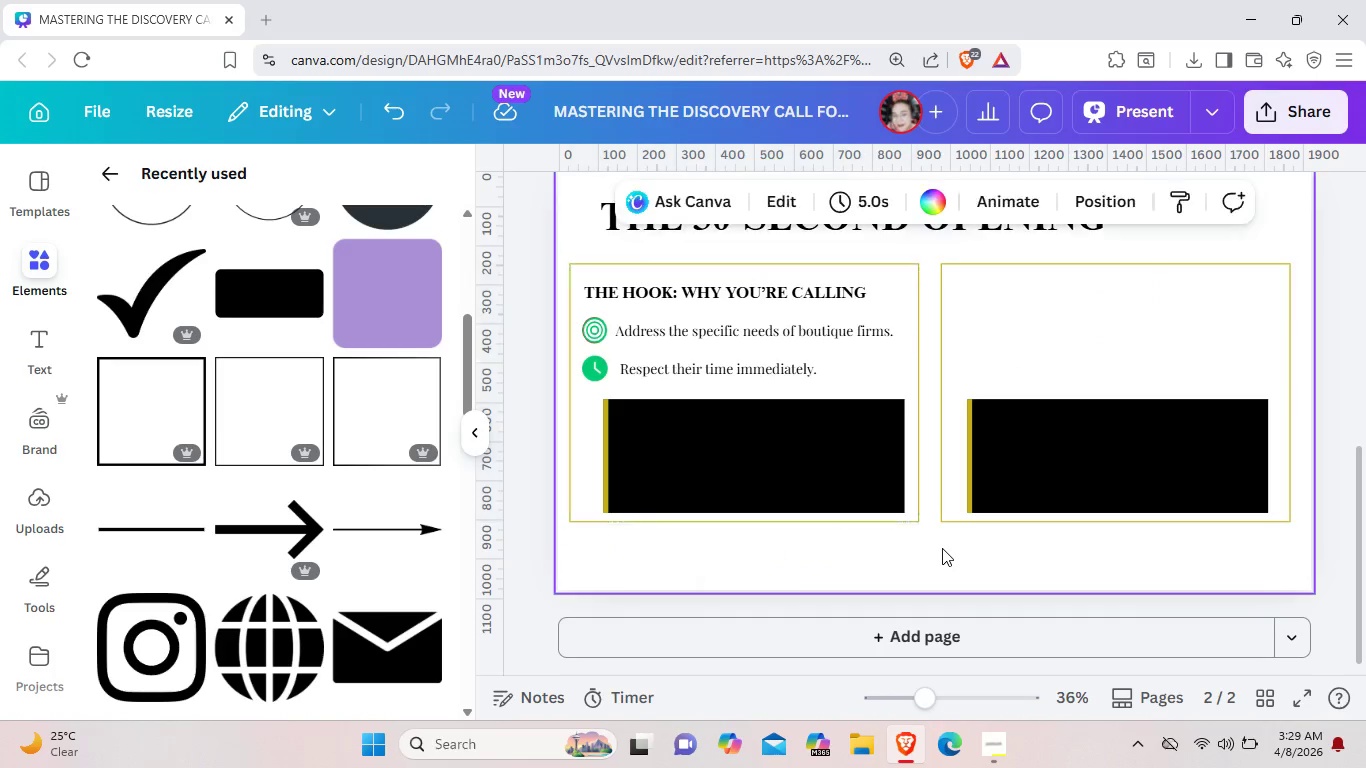 
left_click([942, 548])
 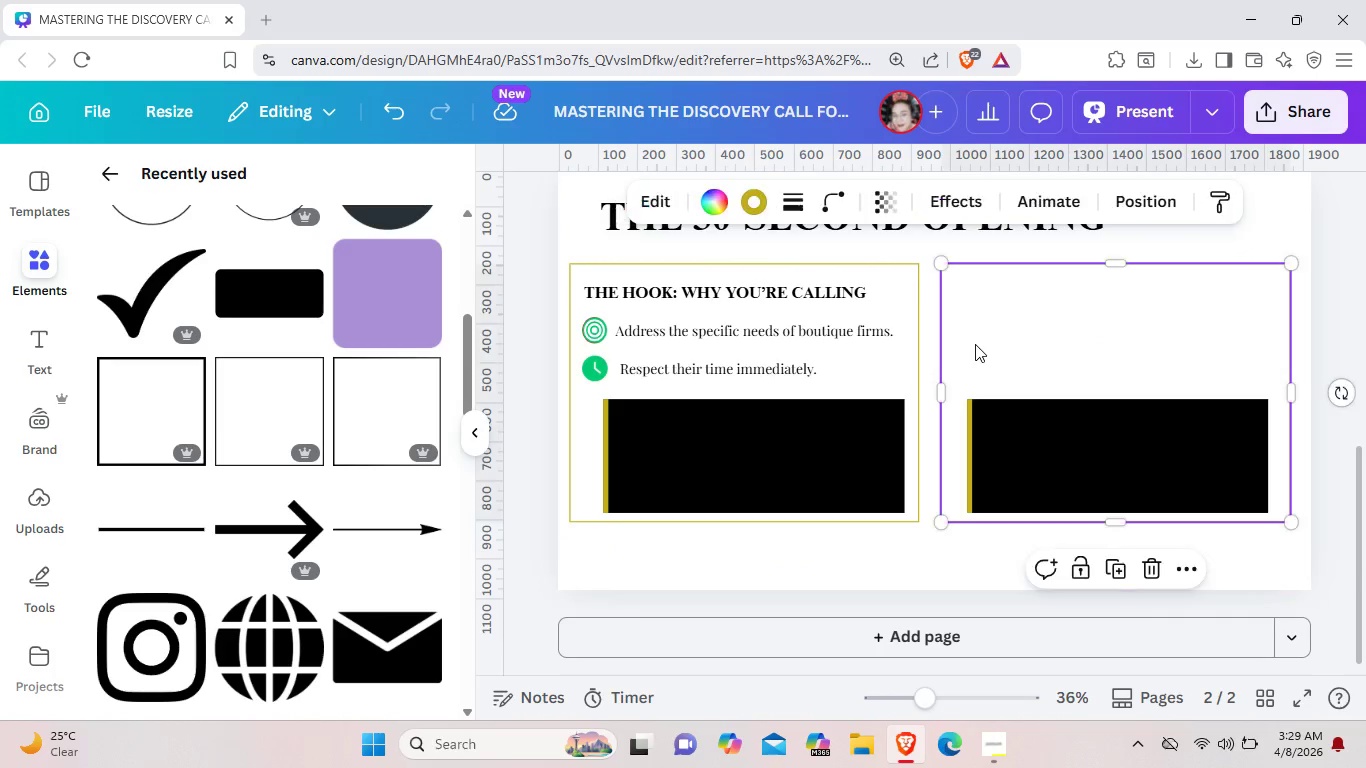 
left_click([975, 344])
 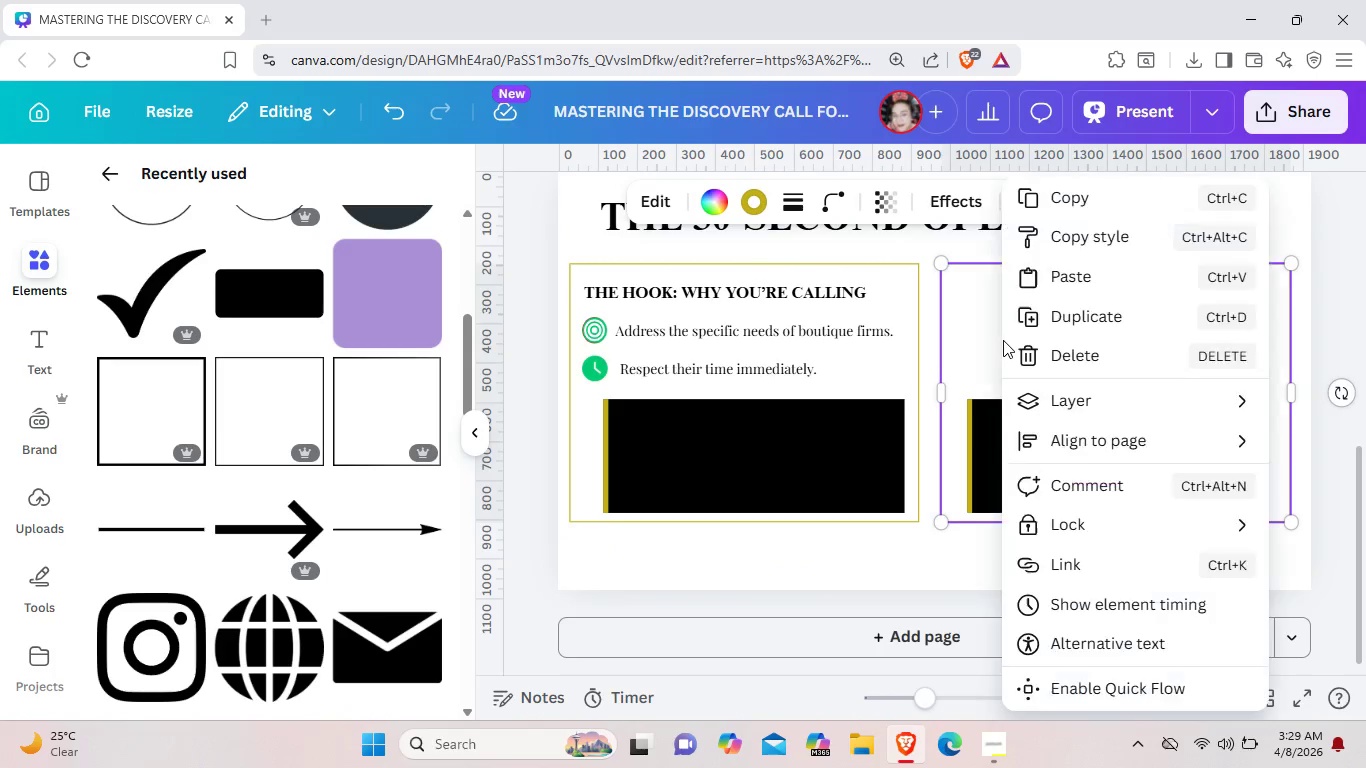 
right_click([1003, 340])
 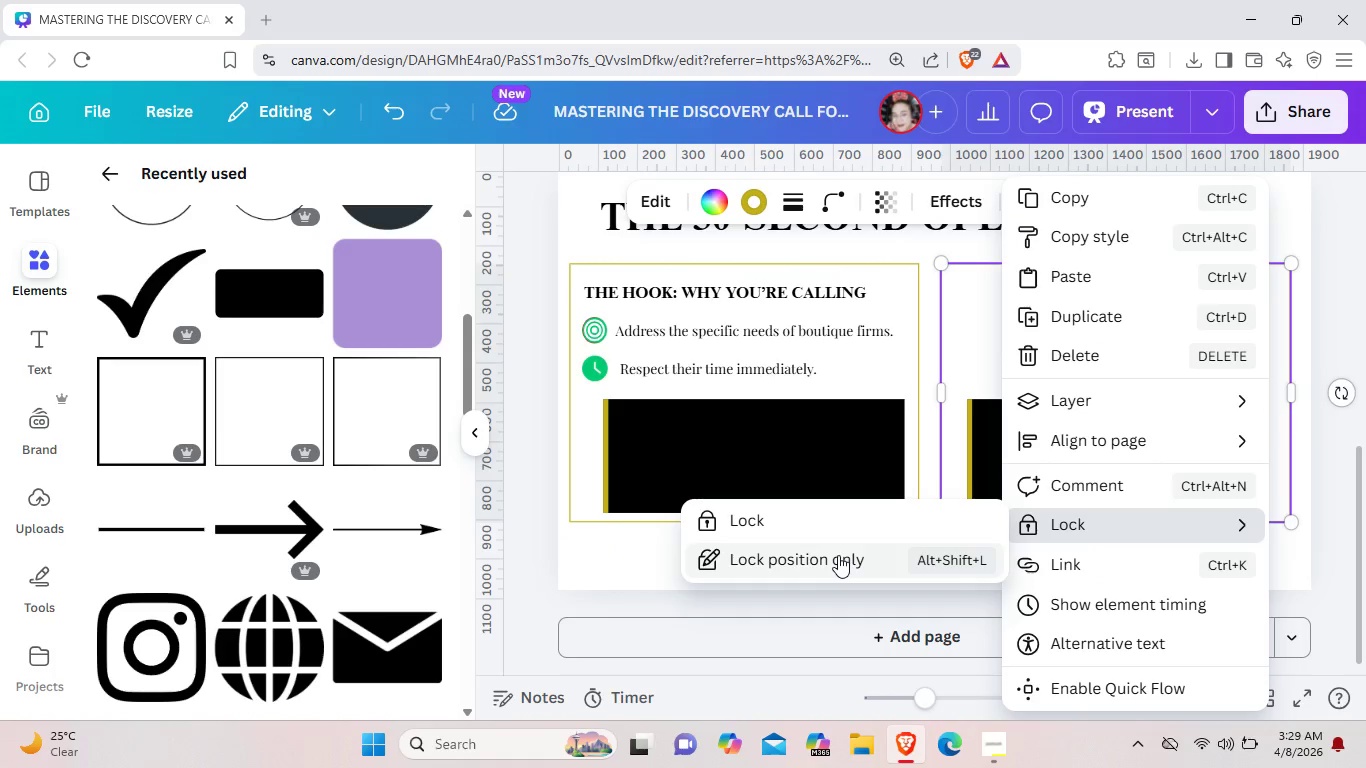 
left_click([838, 555])
 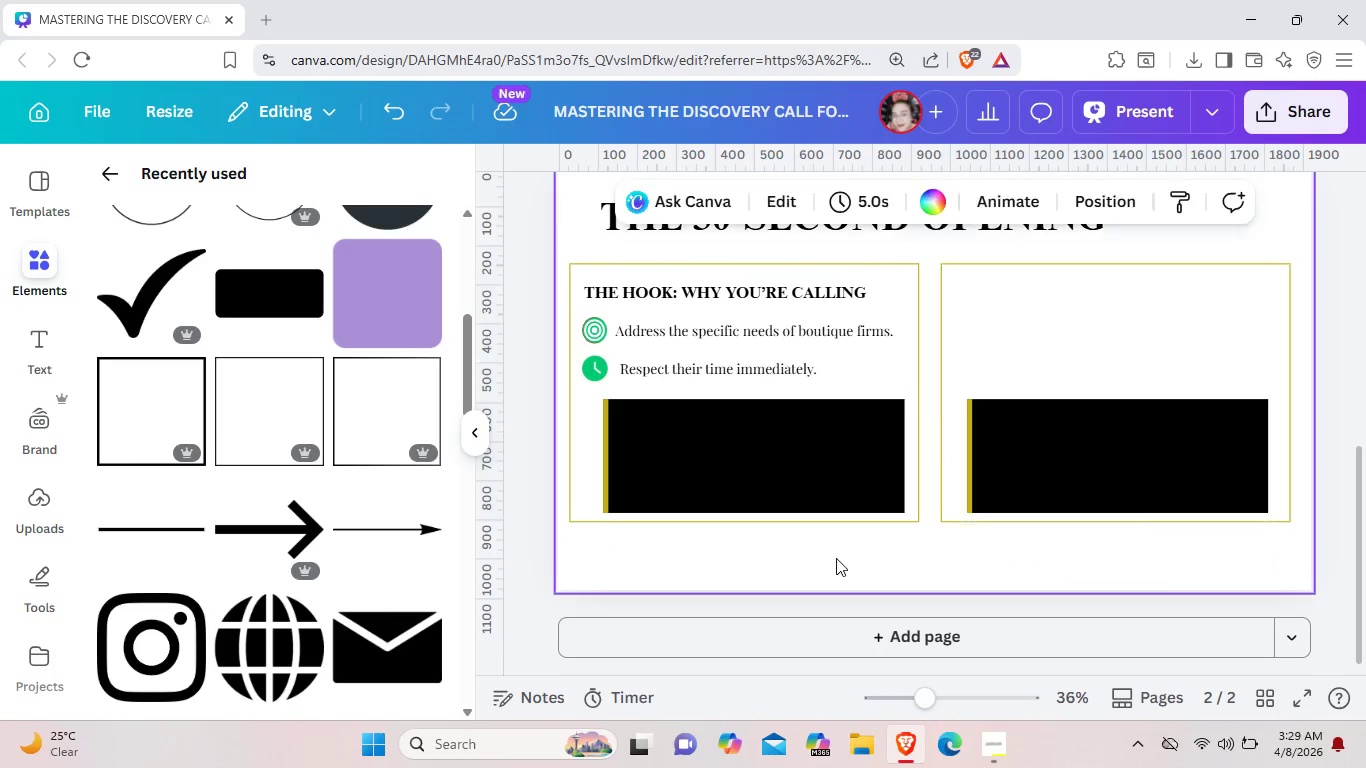 
left_click([836, 558])
 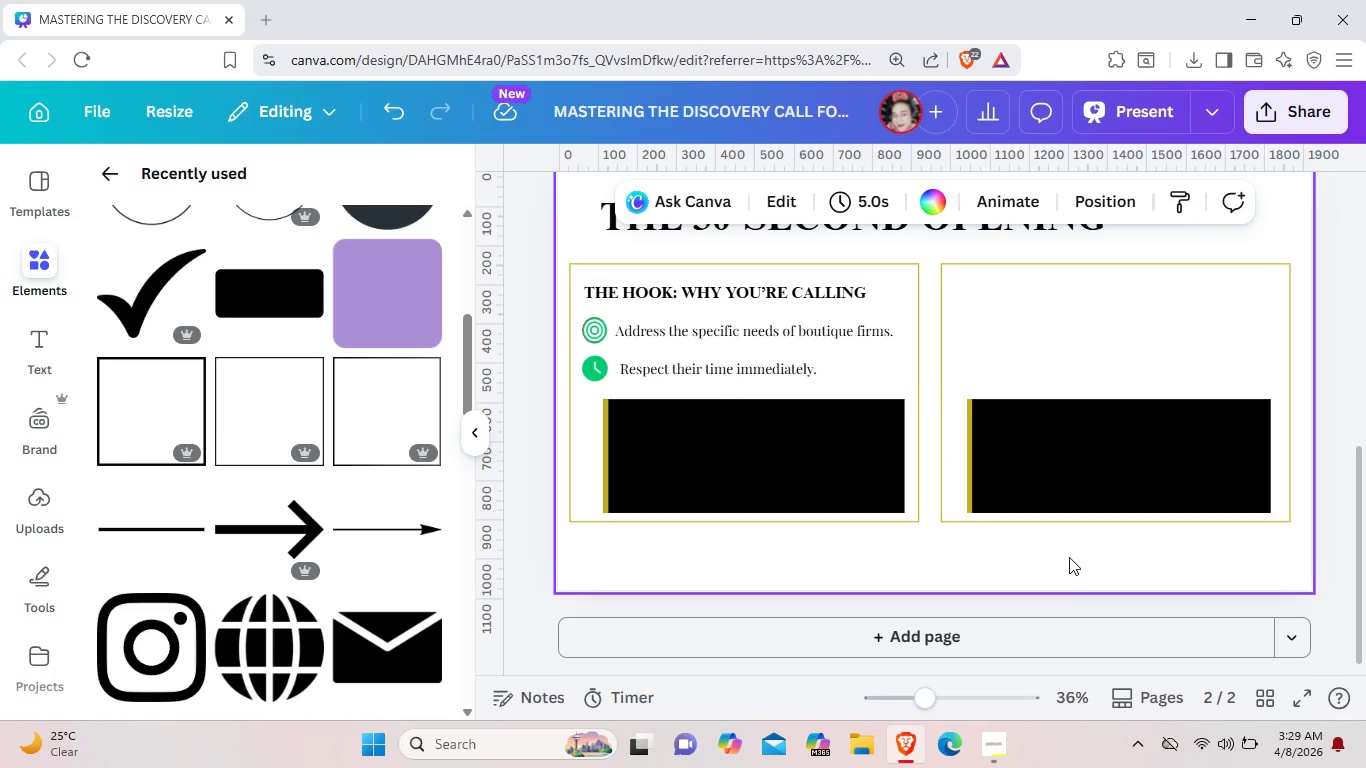 
wait(15.42)
 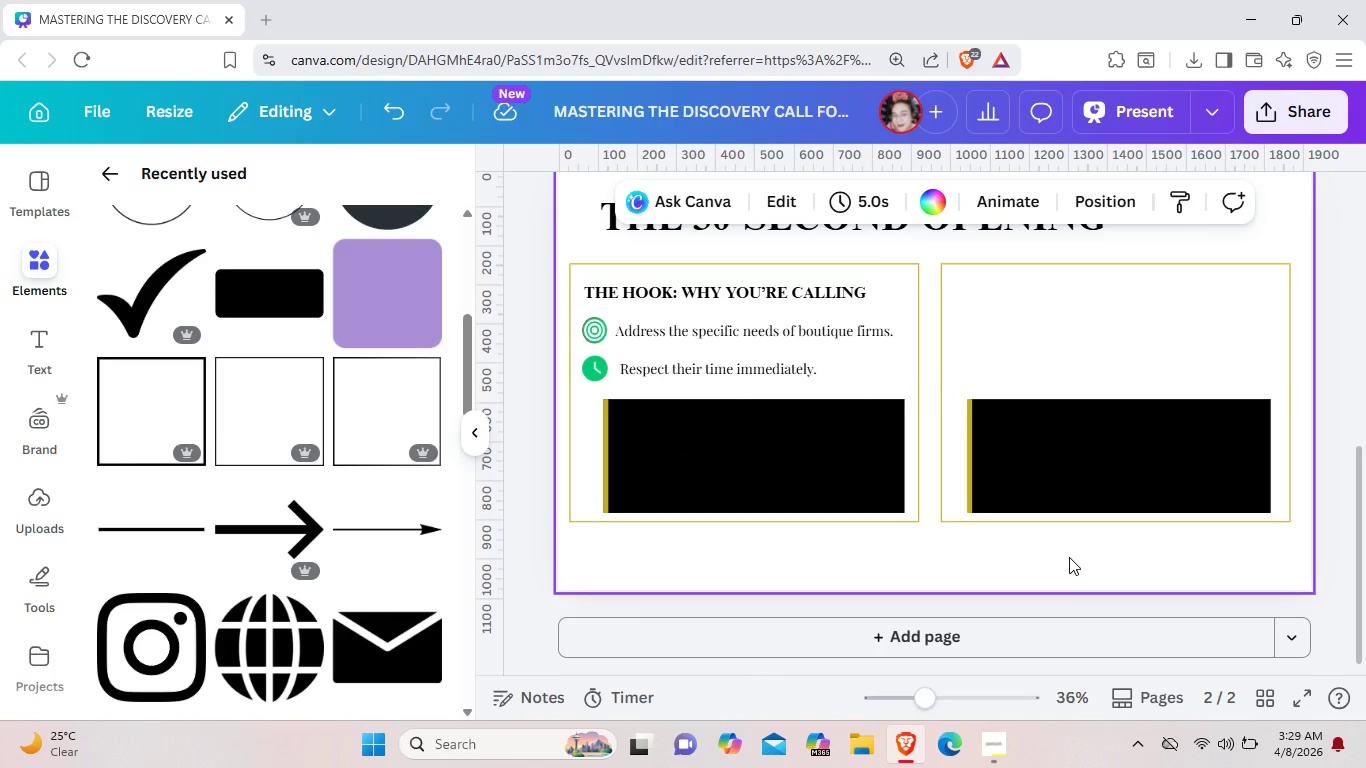 
left_click_drag(start_coordinate=[957, 379], to_coordinate=[1056, 435])
 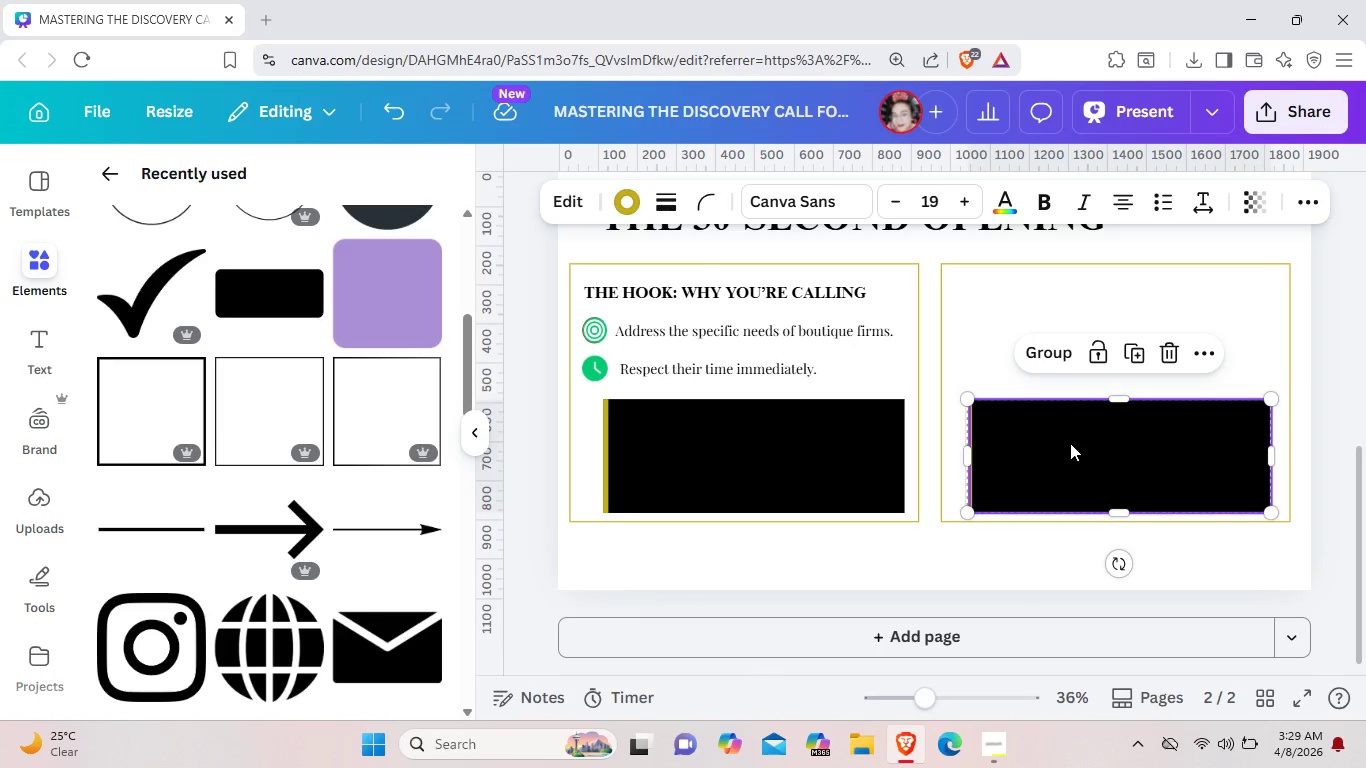 
left_click_drag(start_coordinate=[1070, 443], to_coordinate=[1077, 444])
 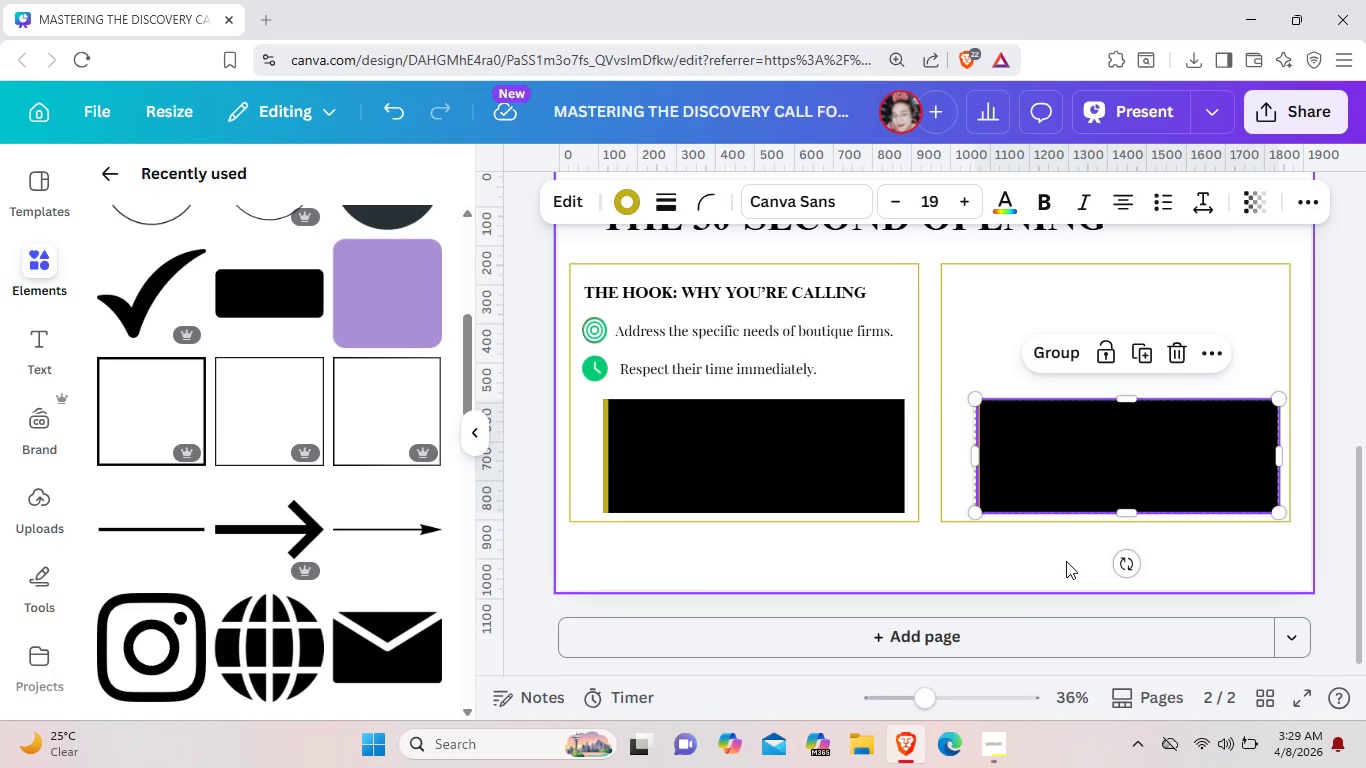 
left_click([1066, 561])
 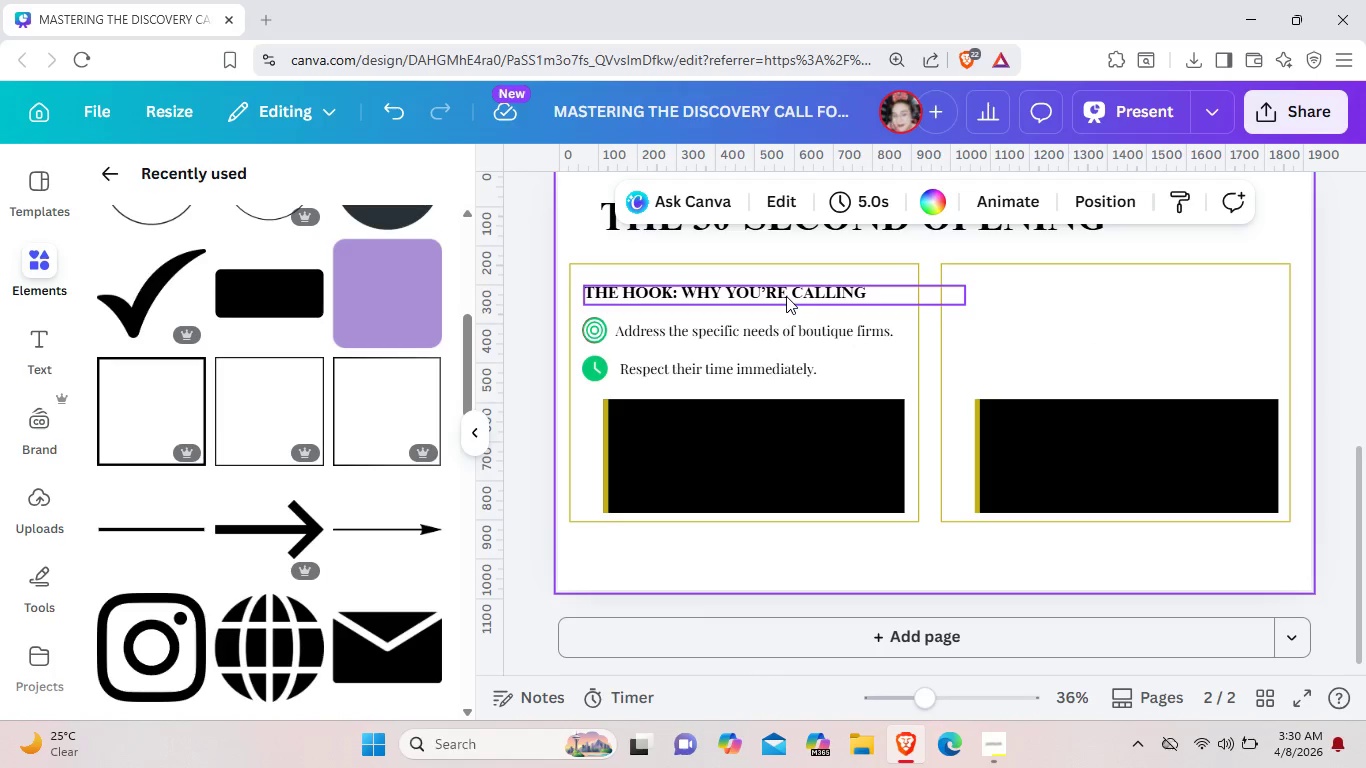 
wait(17.44)
 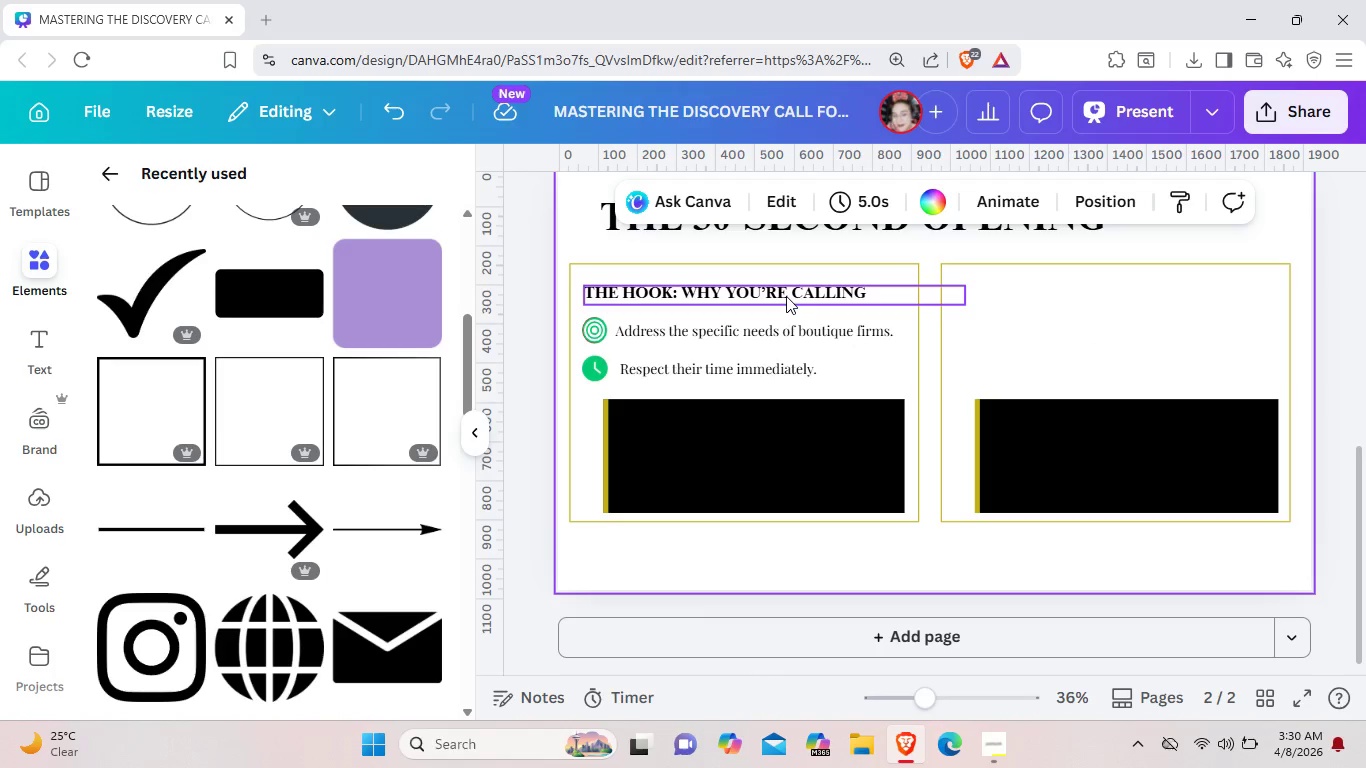 
left_click([786, 296])
 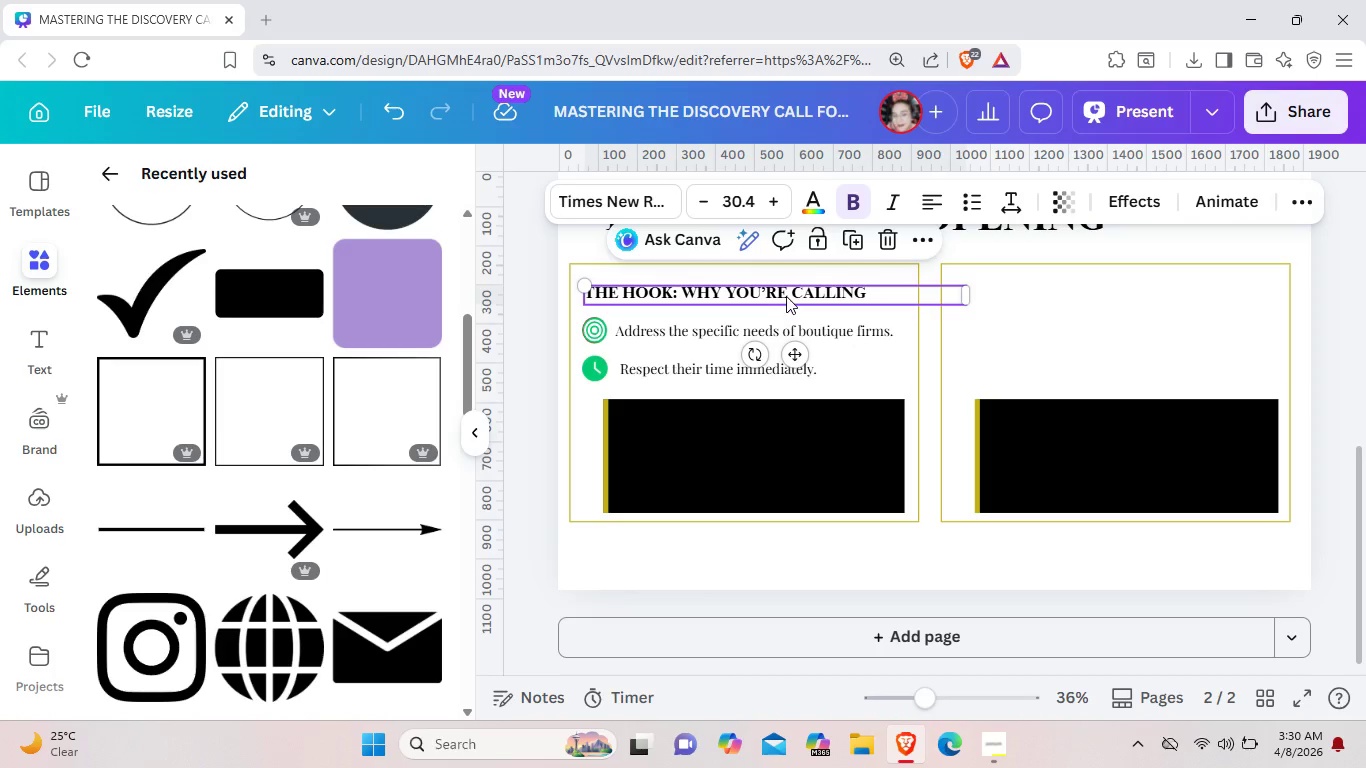 
key(Control+C)
 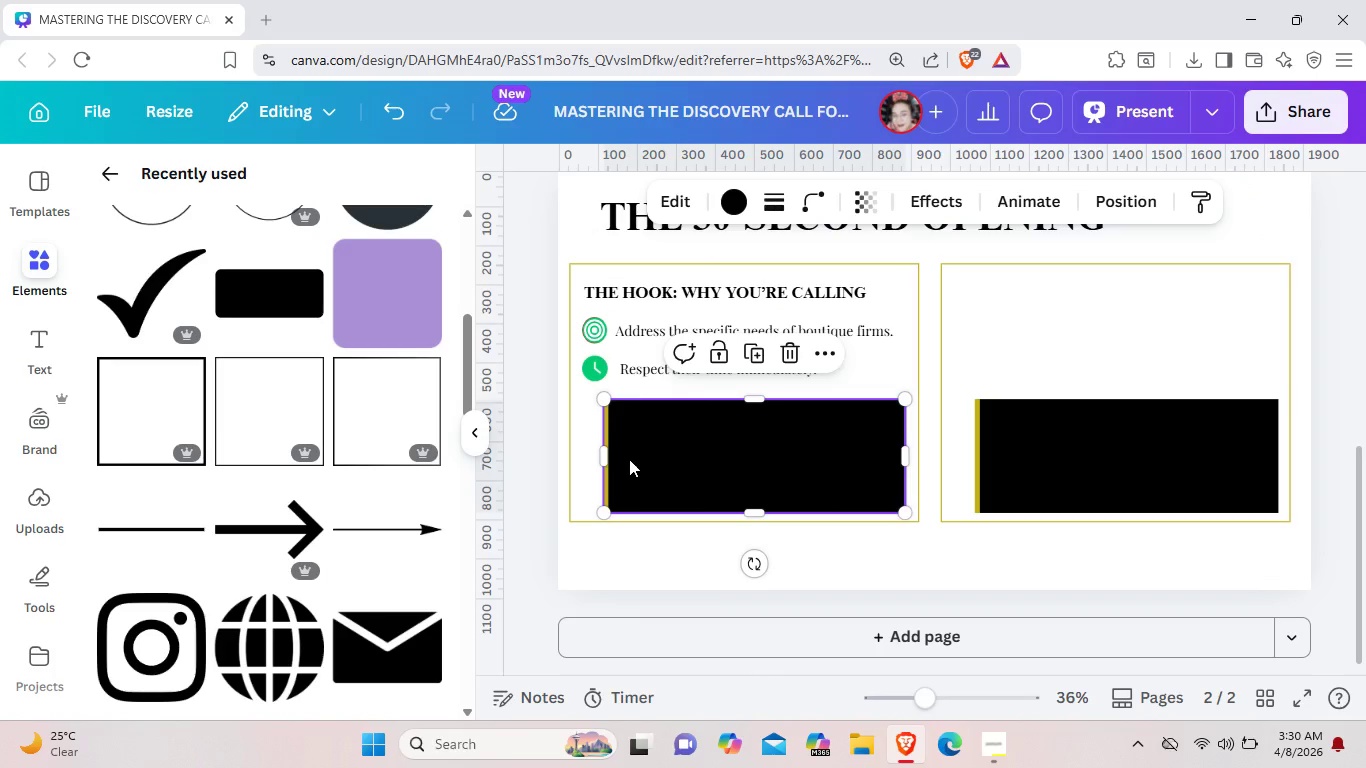 
left_click([629, 459])
 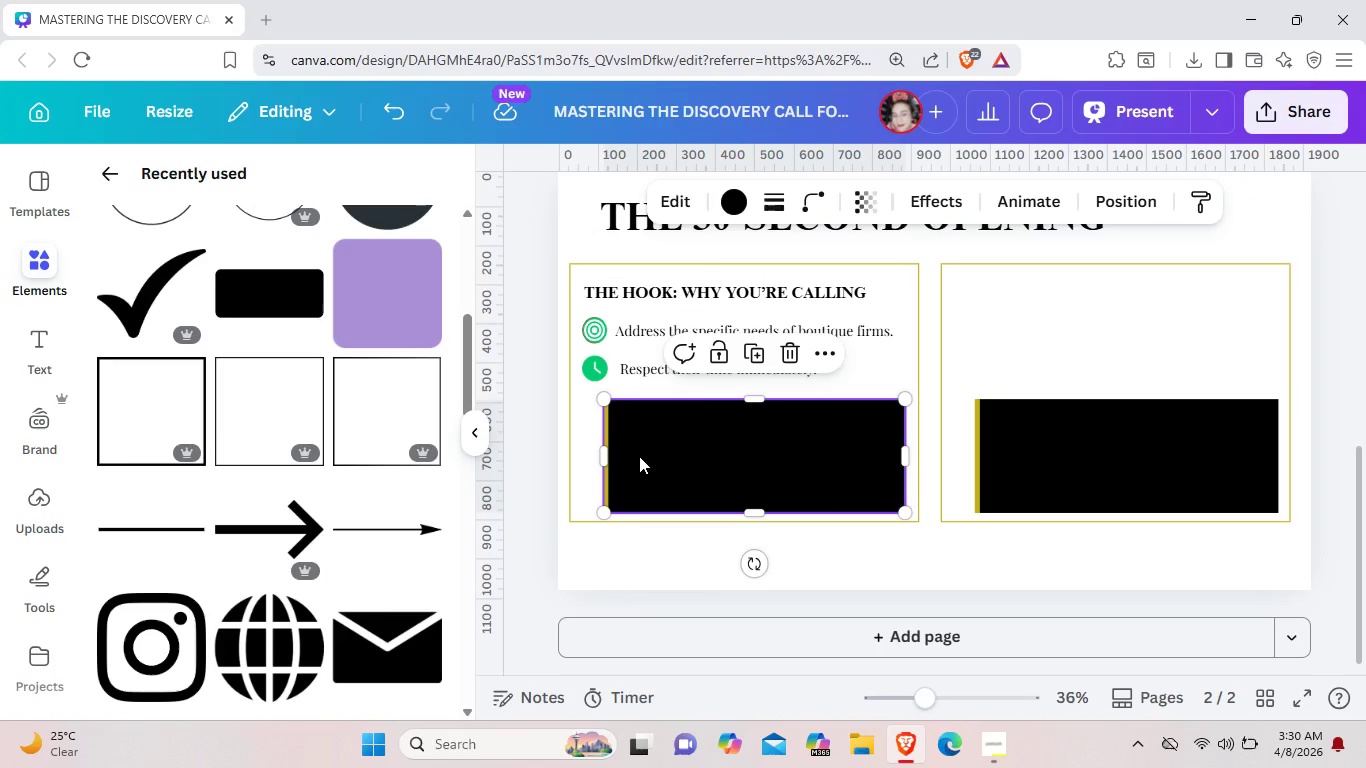 
key(Control+V)
 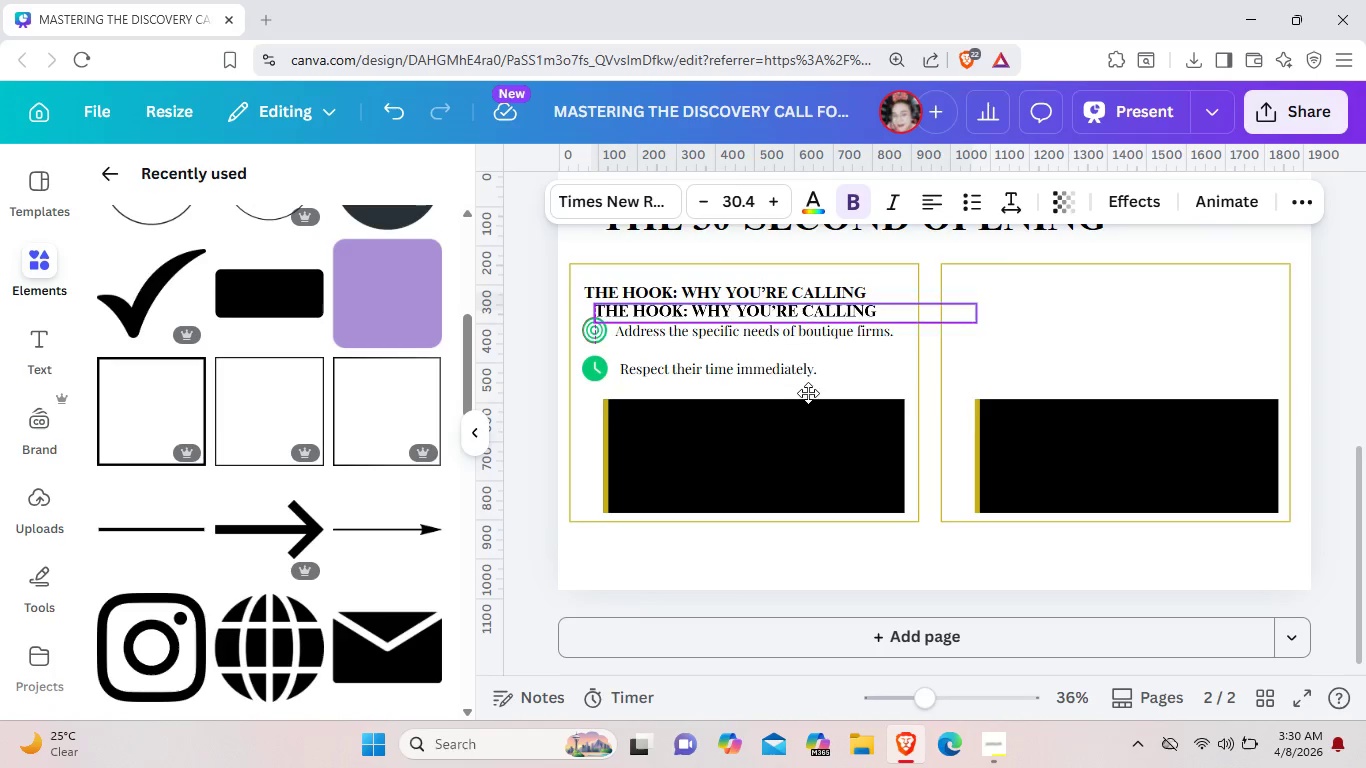 
left_click_drag(start_coordinate=[804, 300], to_coordinate=[812, 419])
 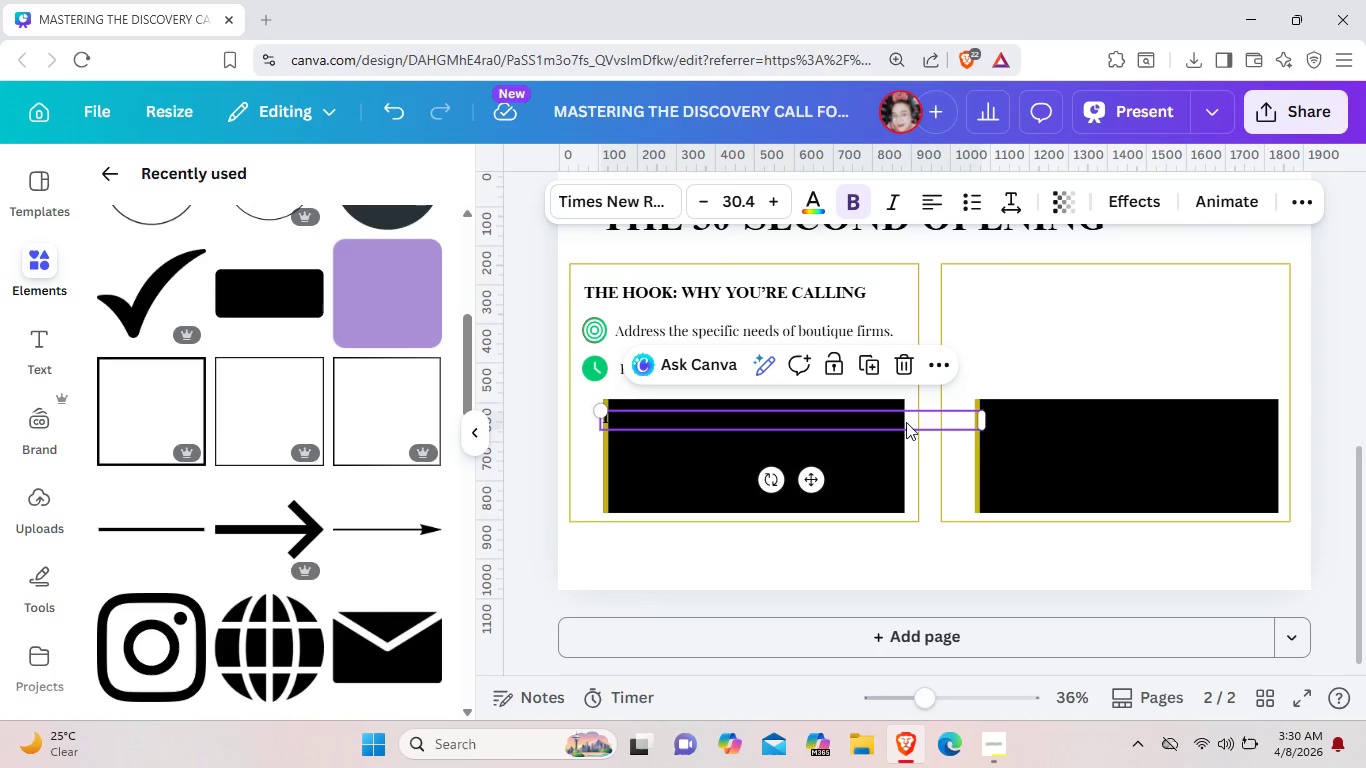 
left_click([906, 422])
 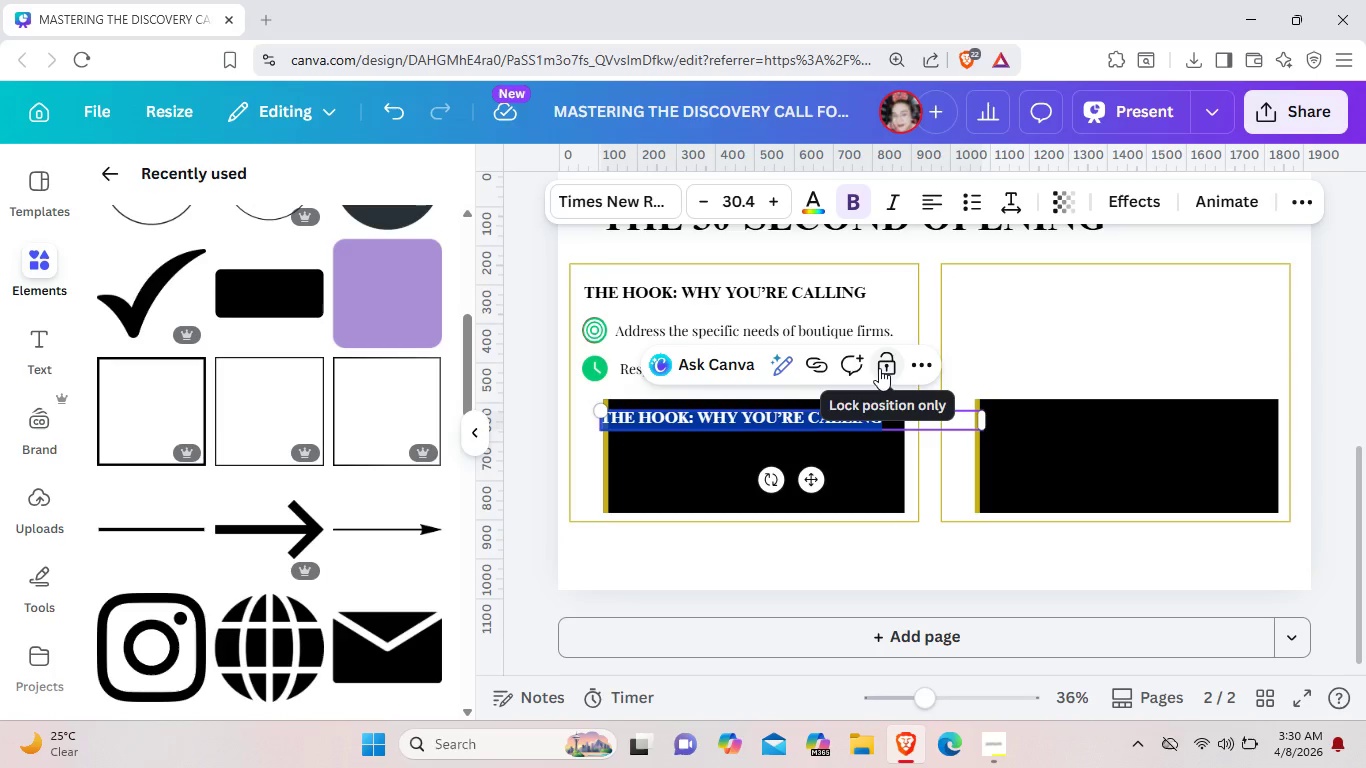 
key(Backspace)
type(The Script)
 